 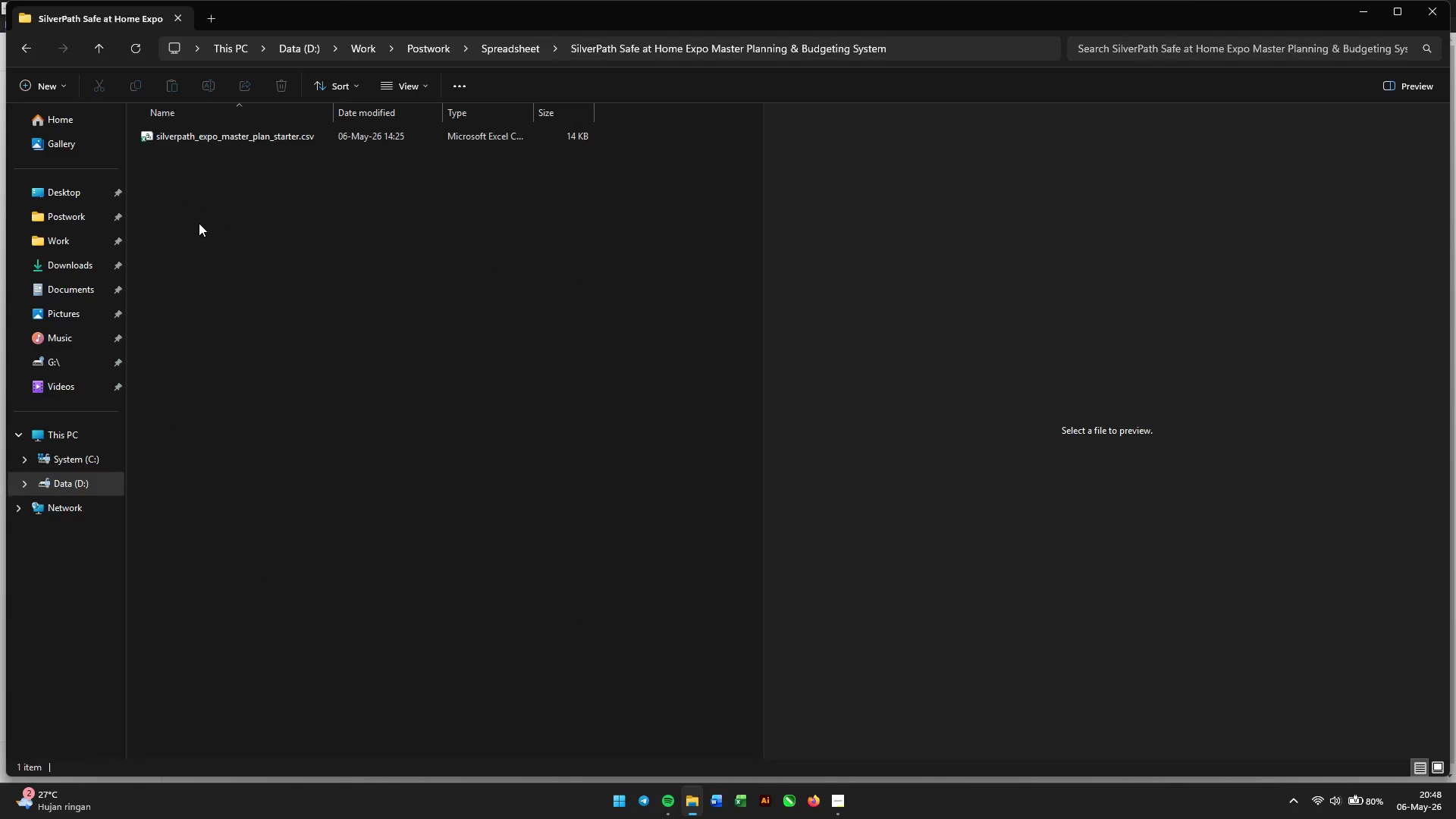 
right_click([228, 135])
 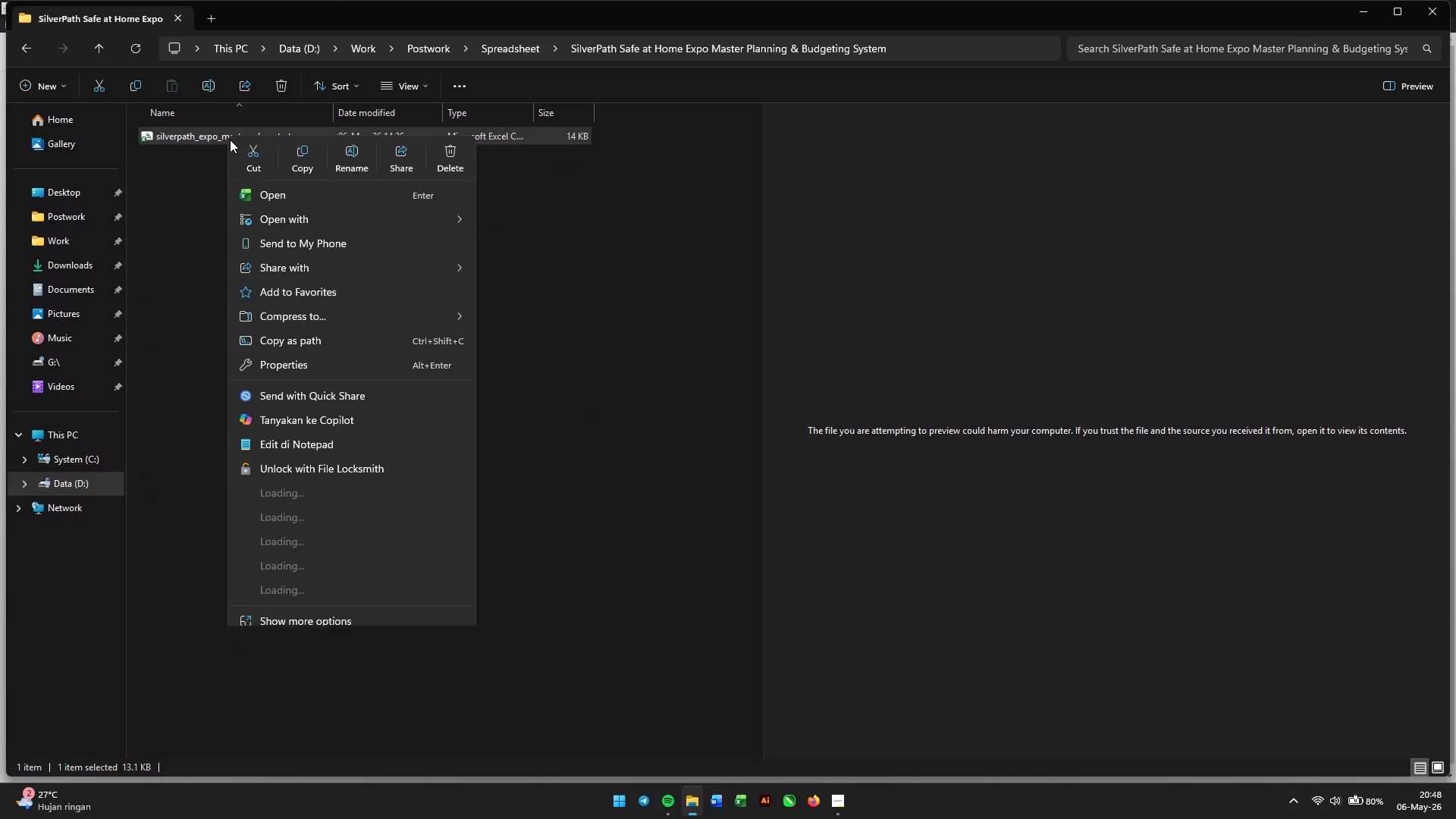 
left_click([257, 193])
 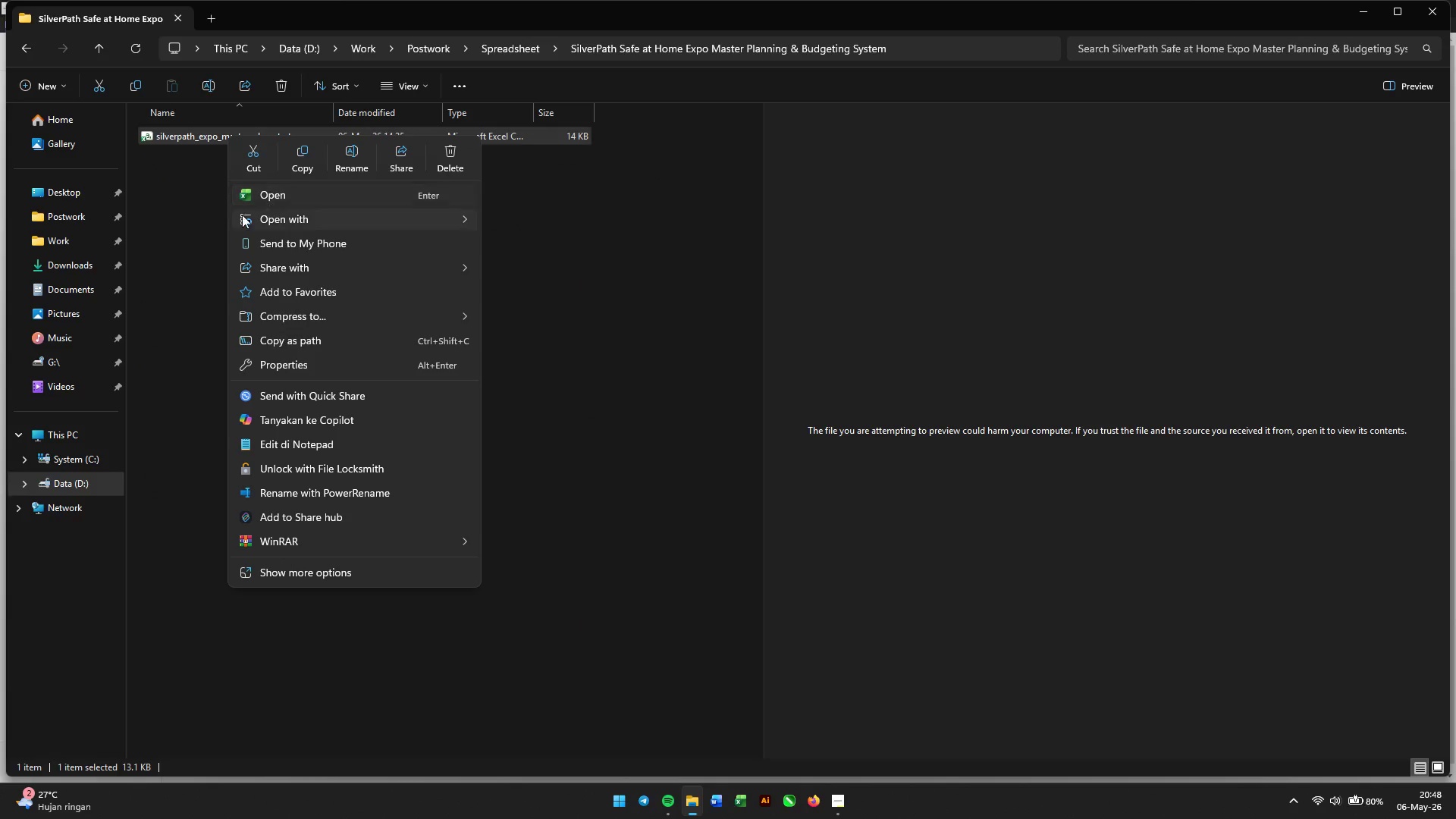 
left_click([243, 199])
 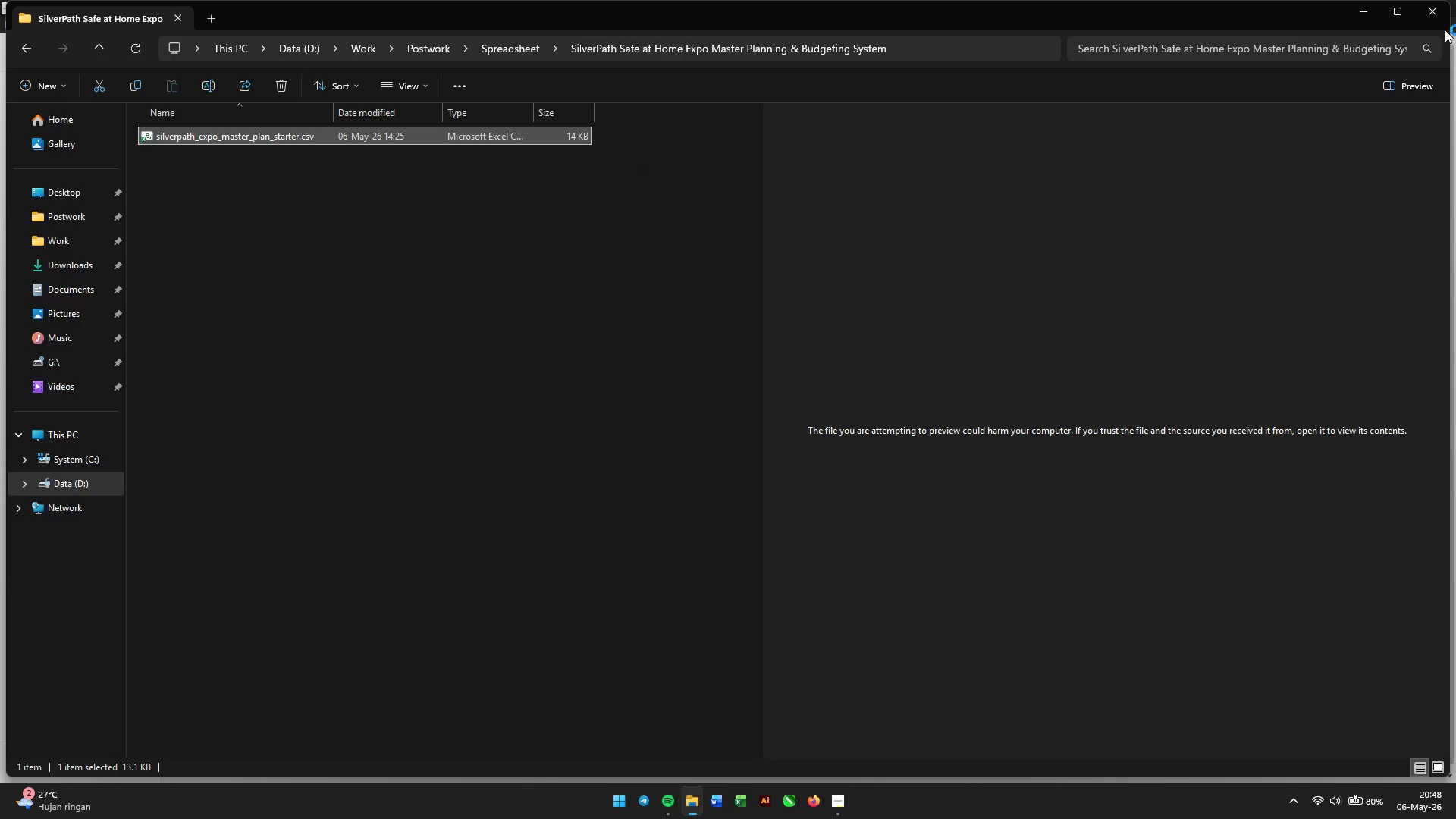 
left_click([1436, 14])
 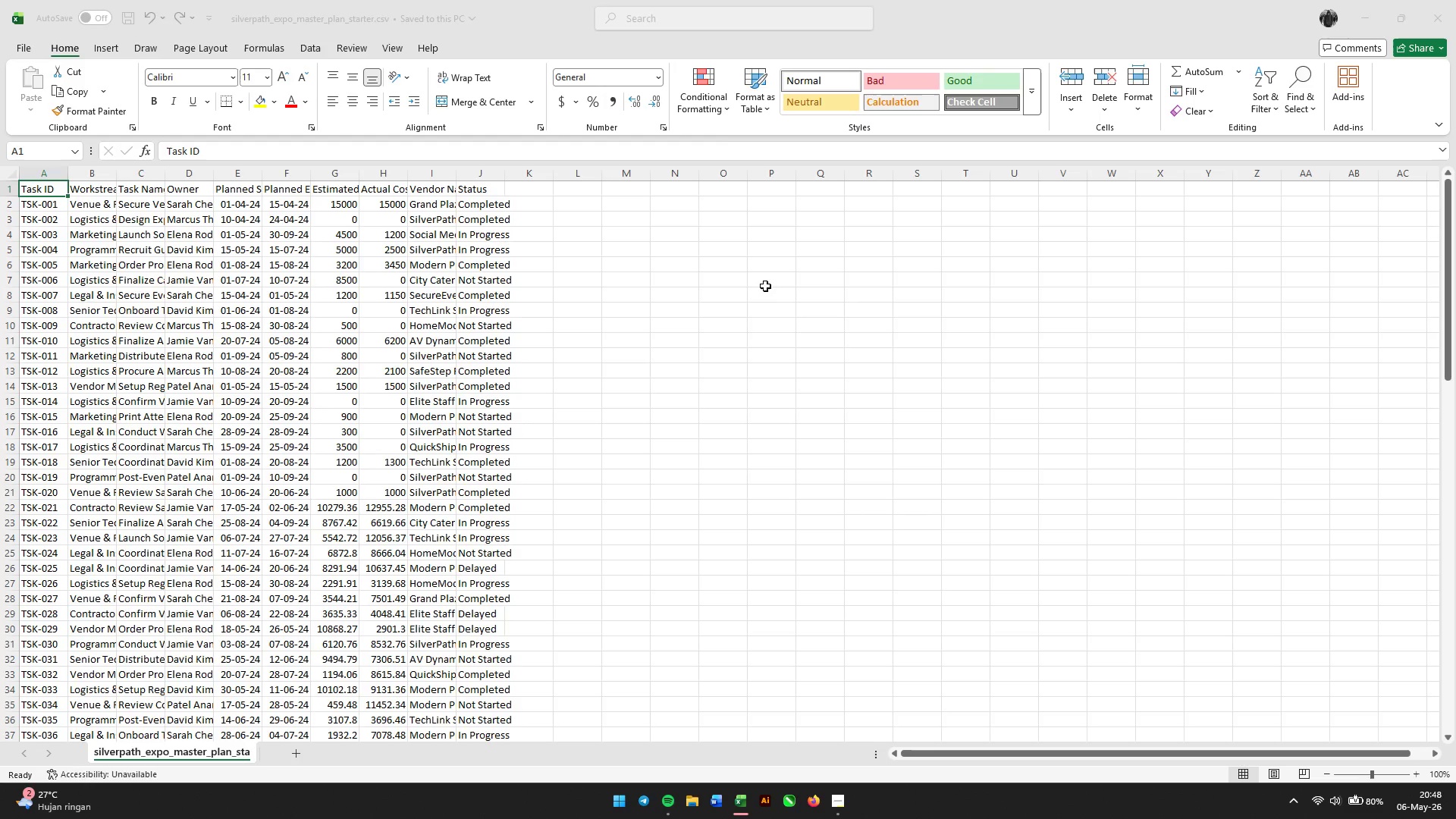 
left_click([0, 173])
 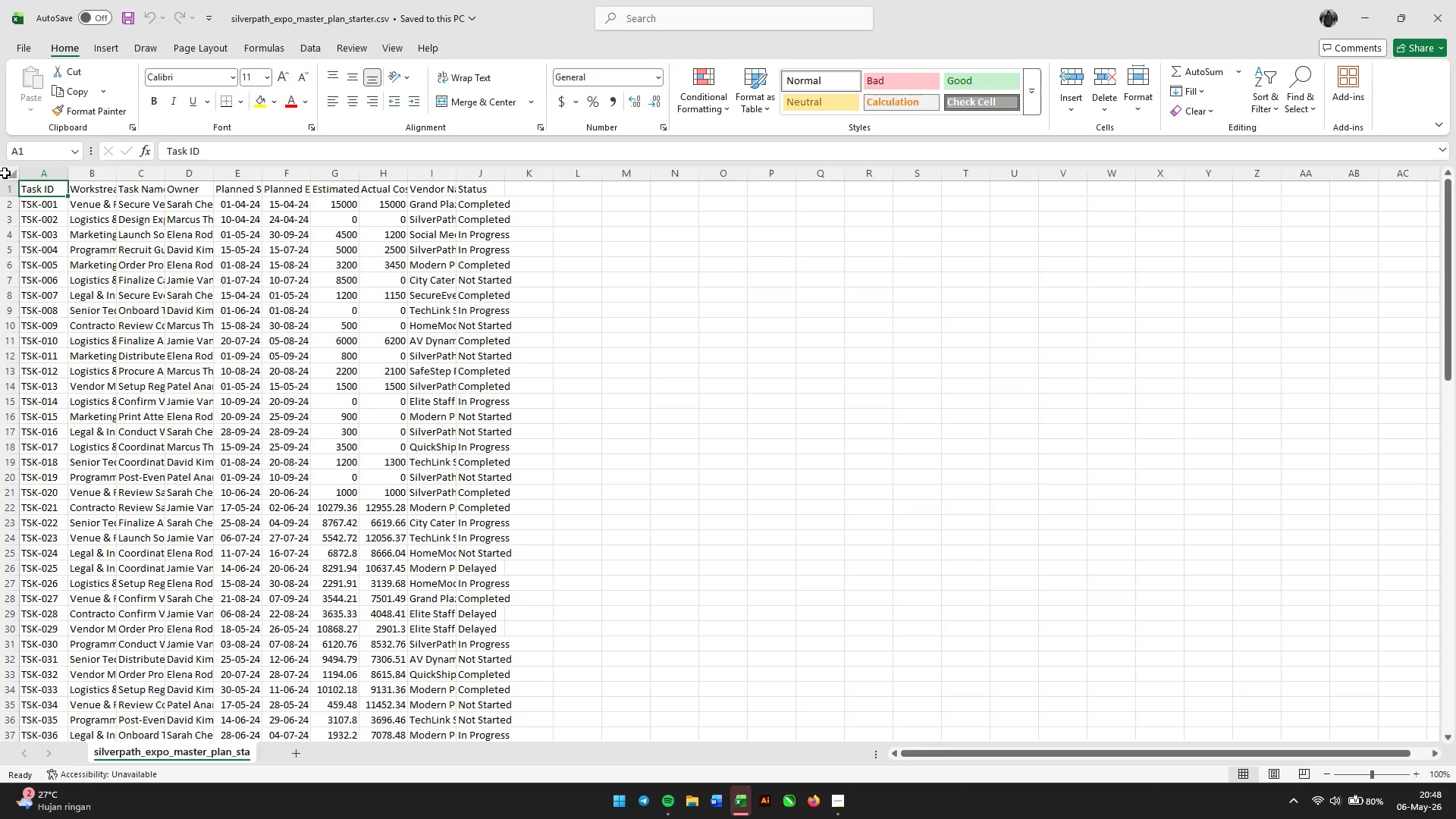 
left_click([5, 173])
 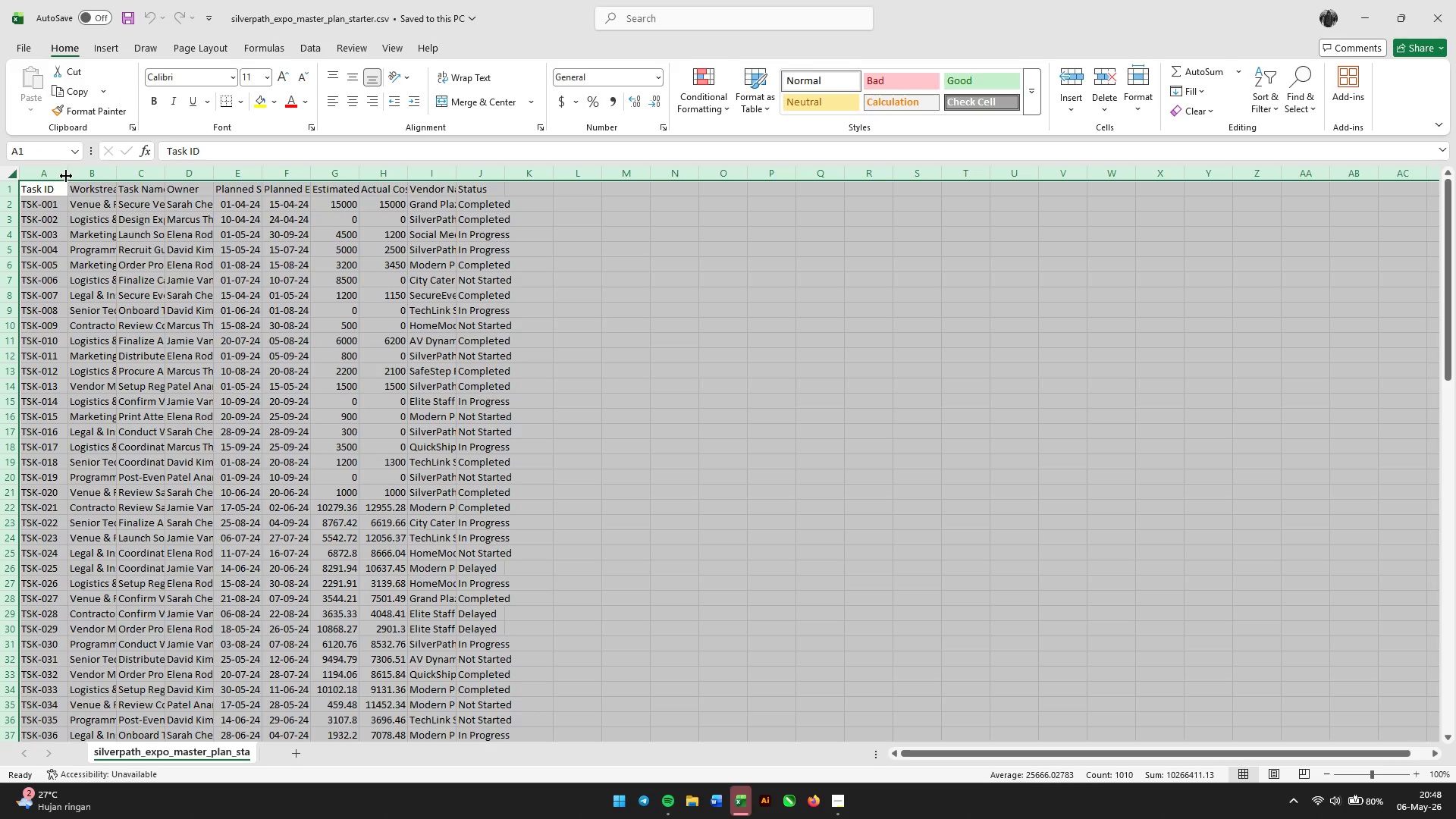 
double_click([66, 176])
 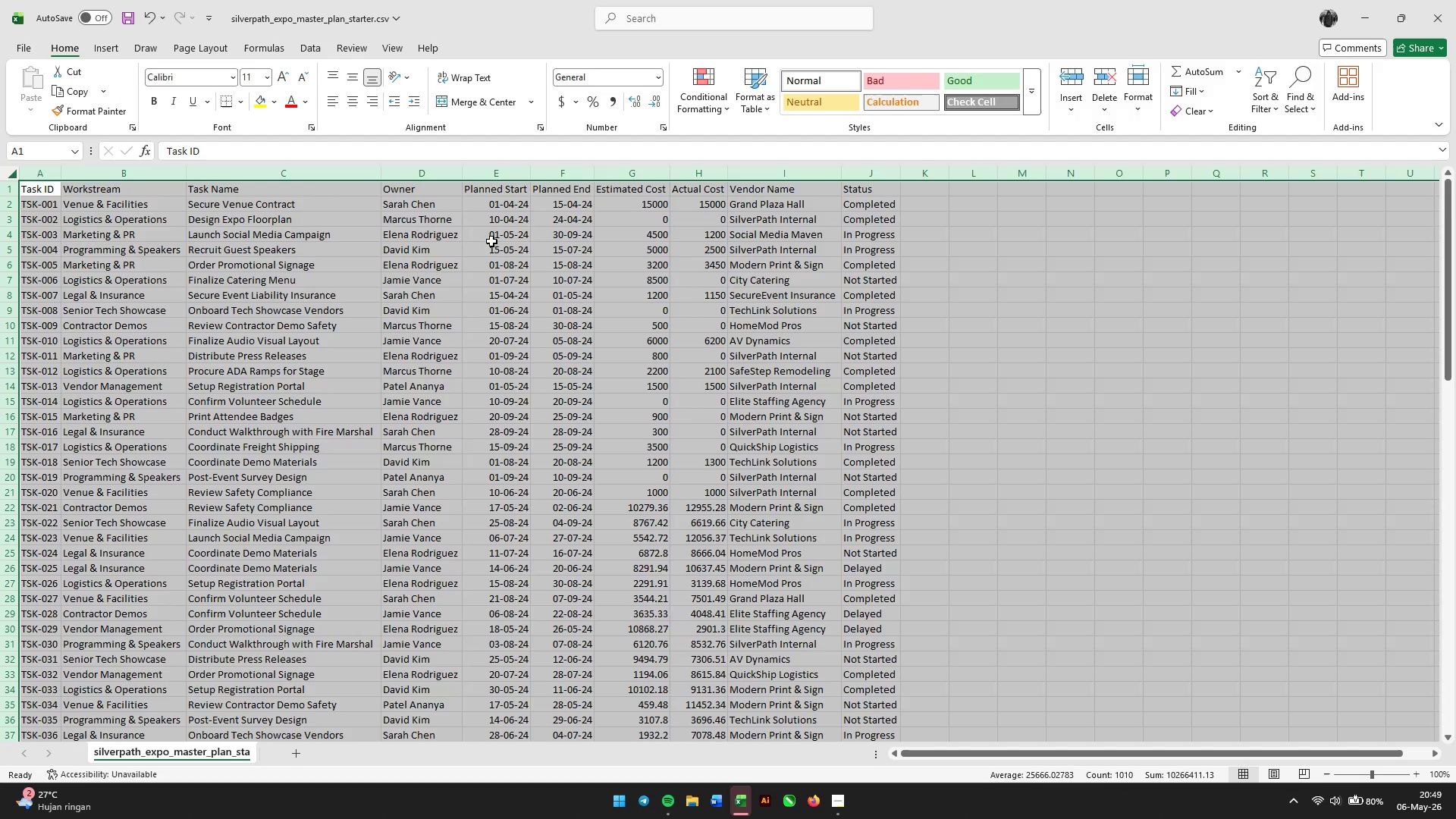 
left_click([571, 257])
 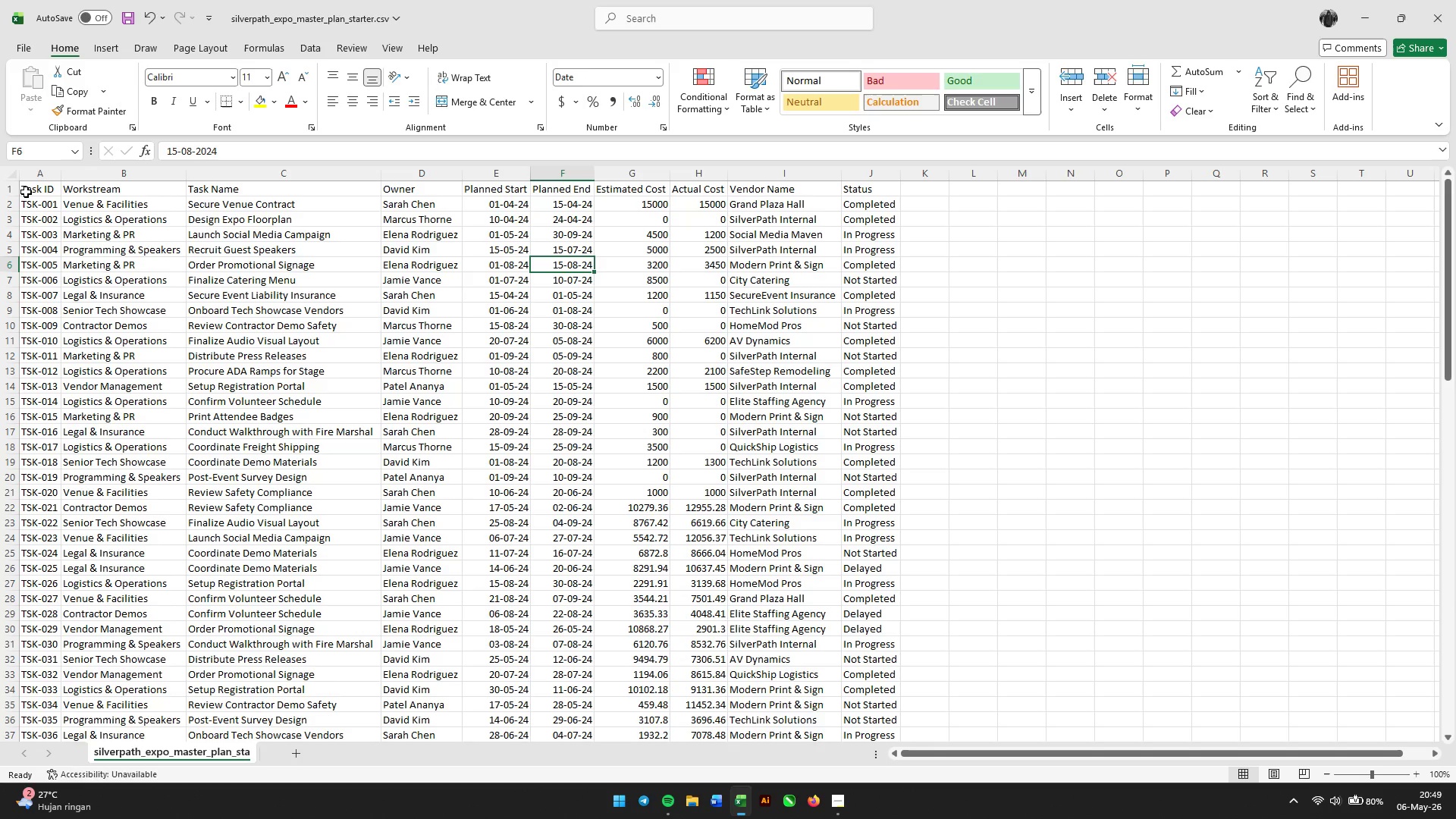 
left_click_drag(start_coordinate=[28, 192], to_coordinate=[884, 183])
 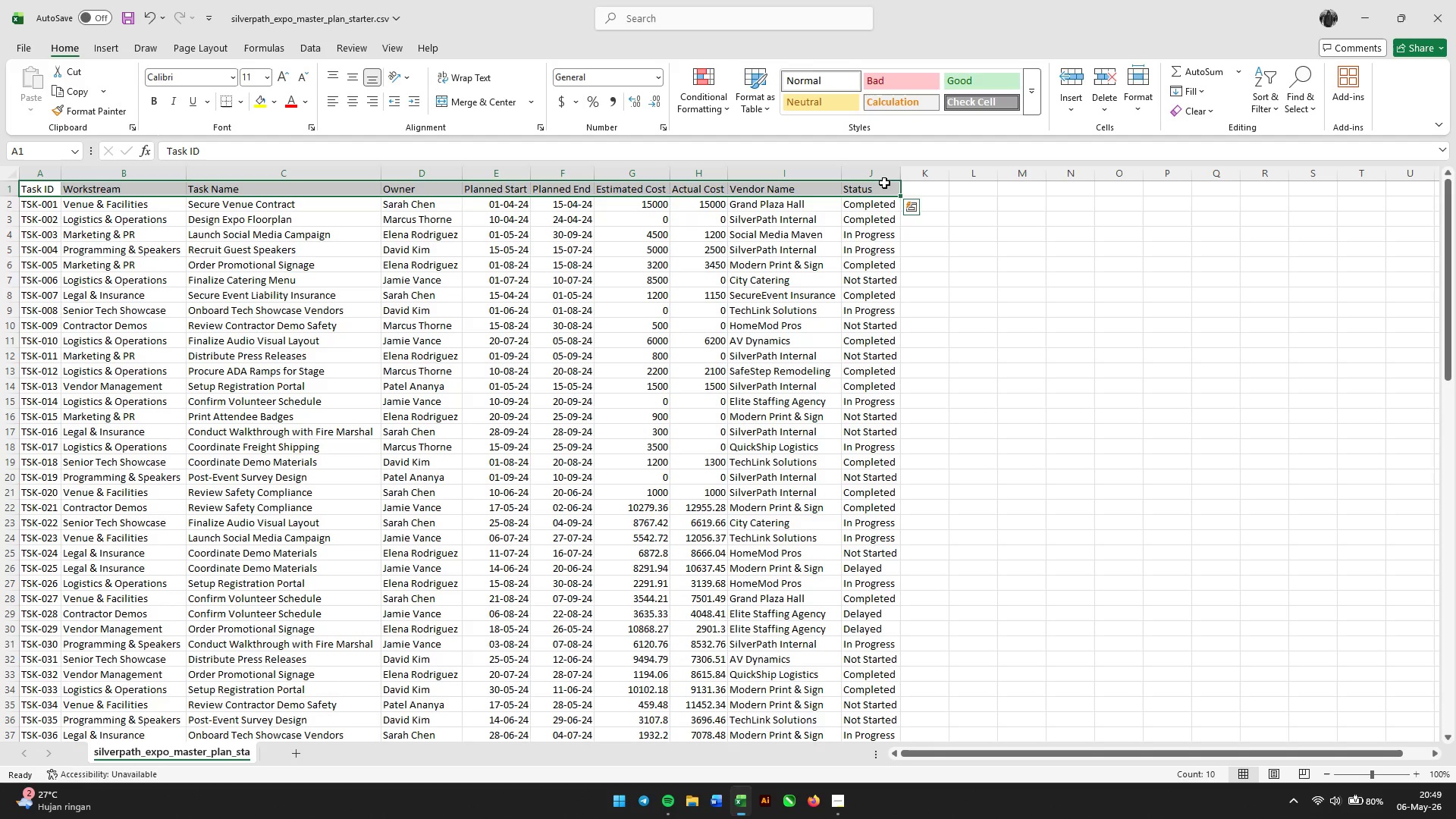 
scroll: coordinate [27, 192], scroll_direction: up, amount: 4.0
 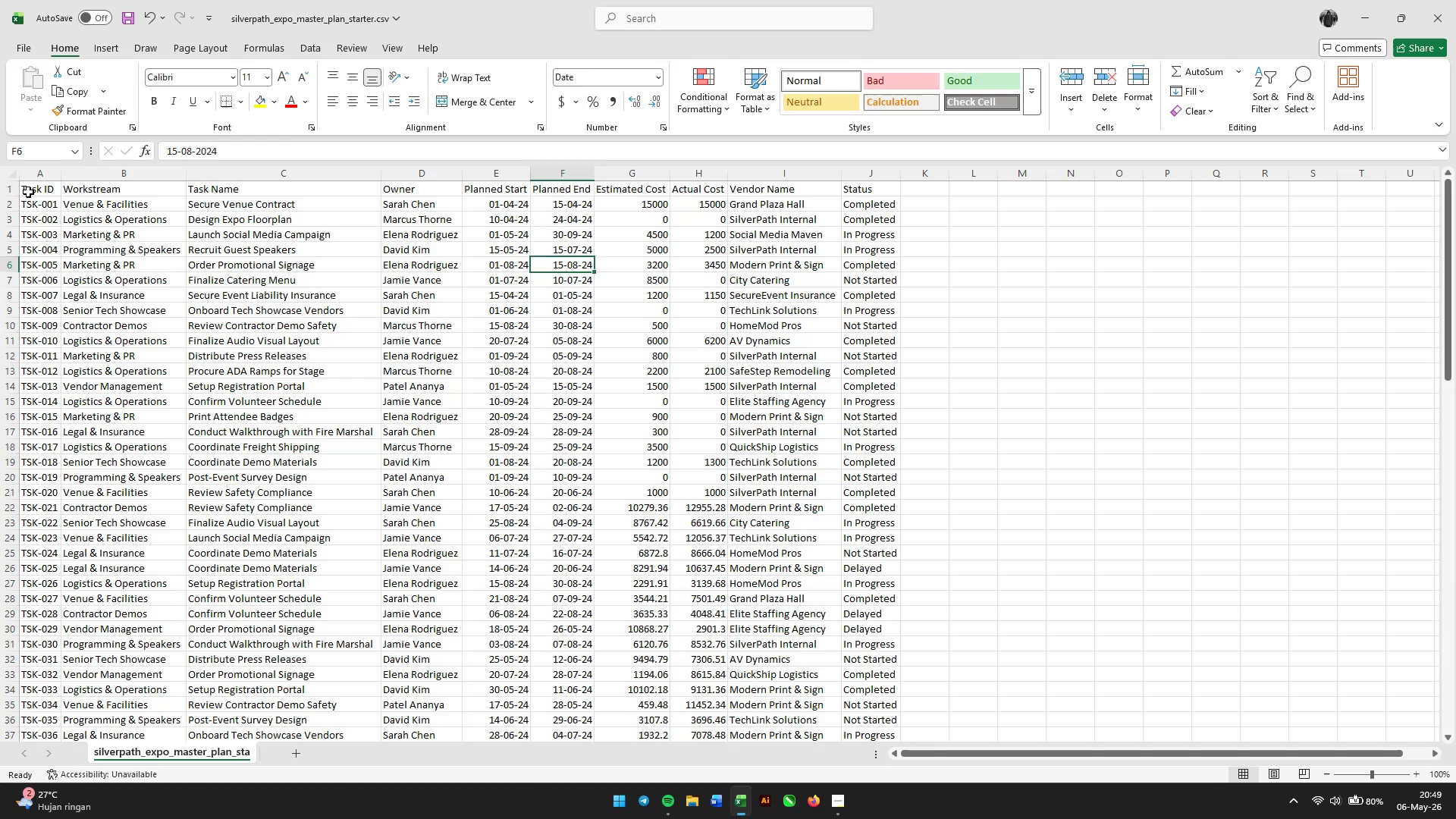 
key(Control+B)
 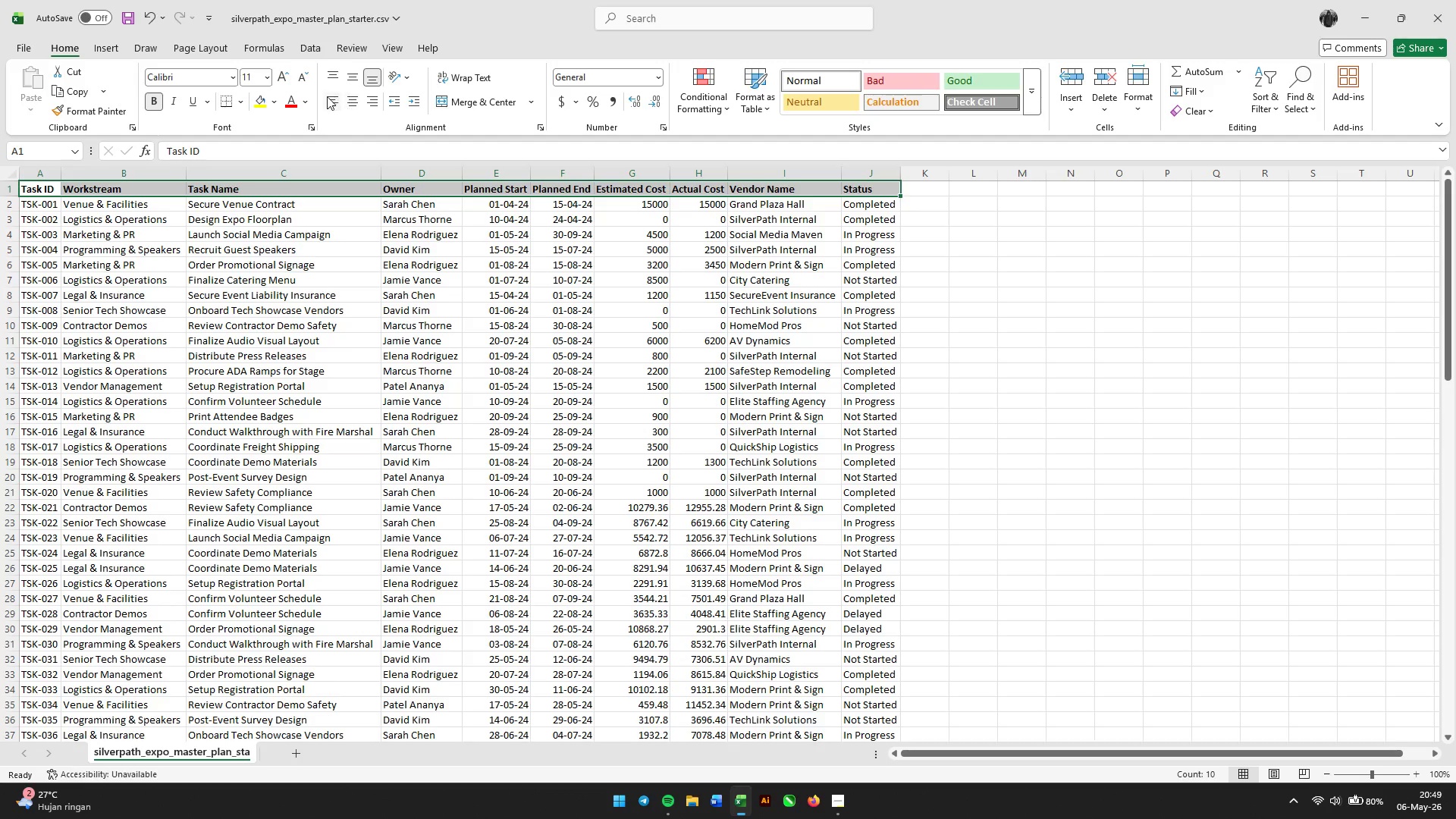 
left_click([272, 105])
 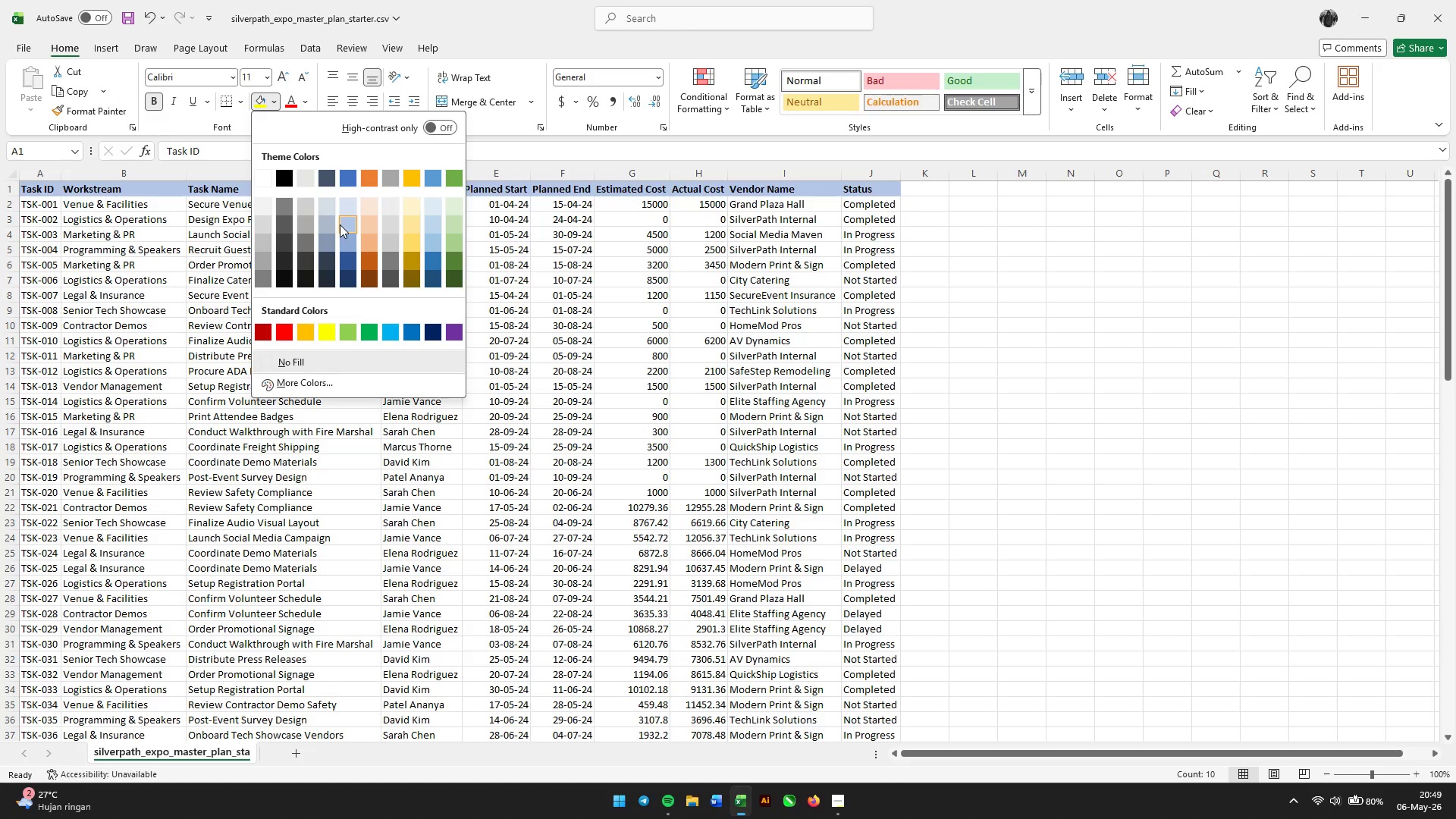 
left_click([350, 228])
 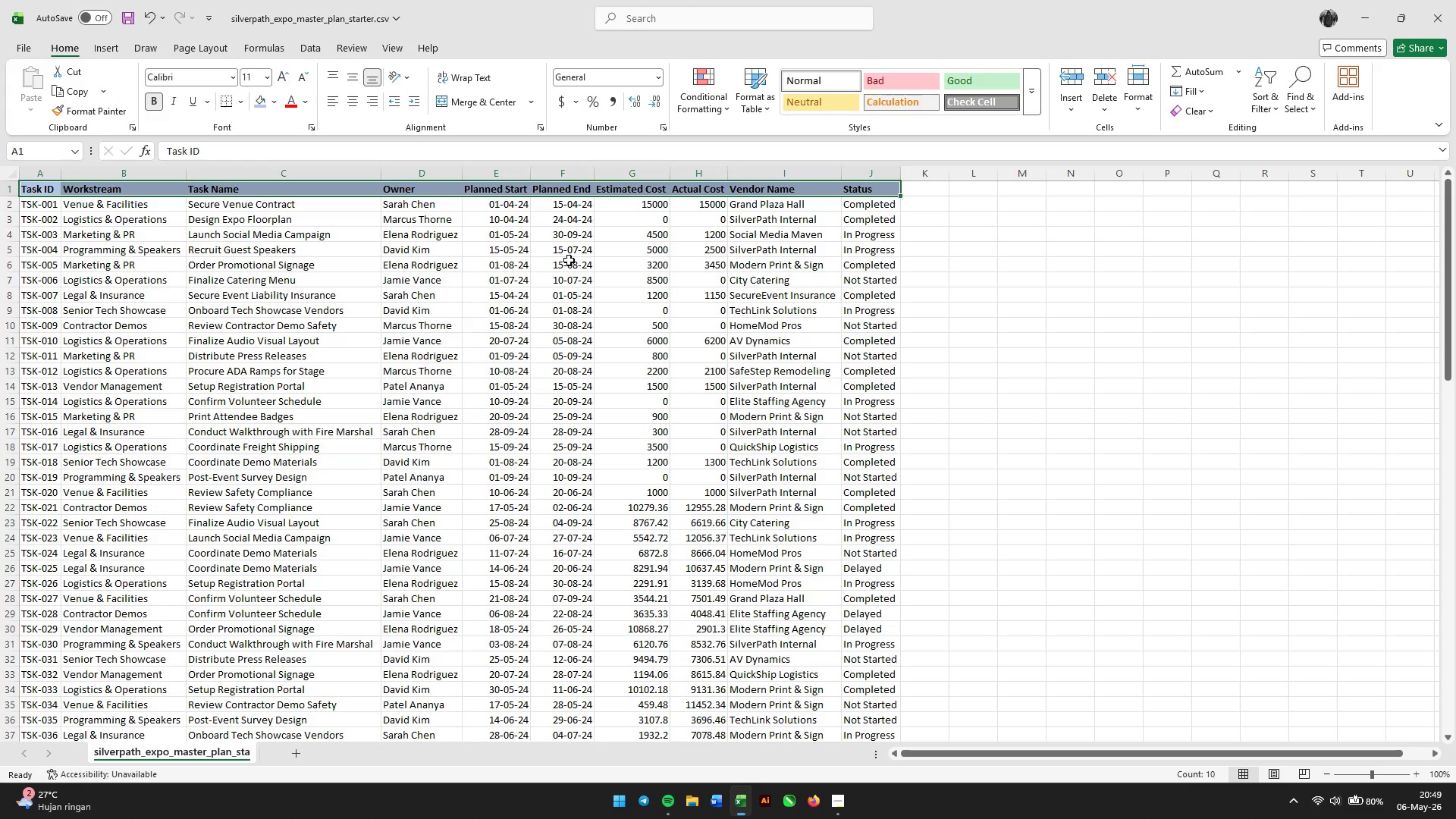 
left_click([569, 260])
 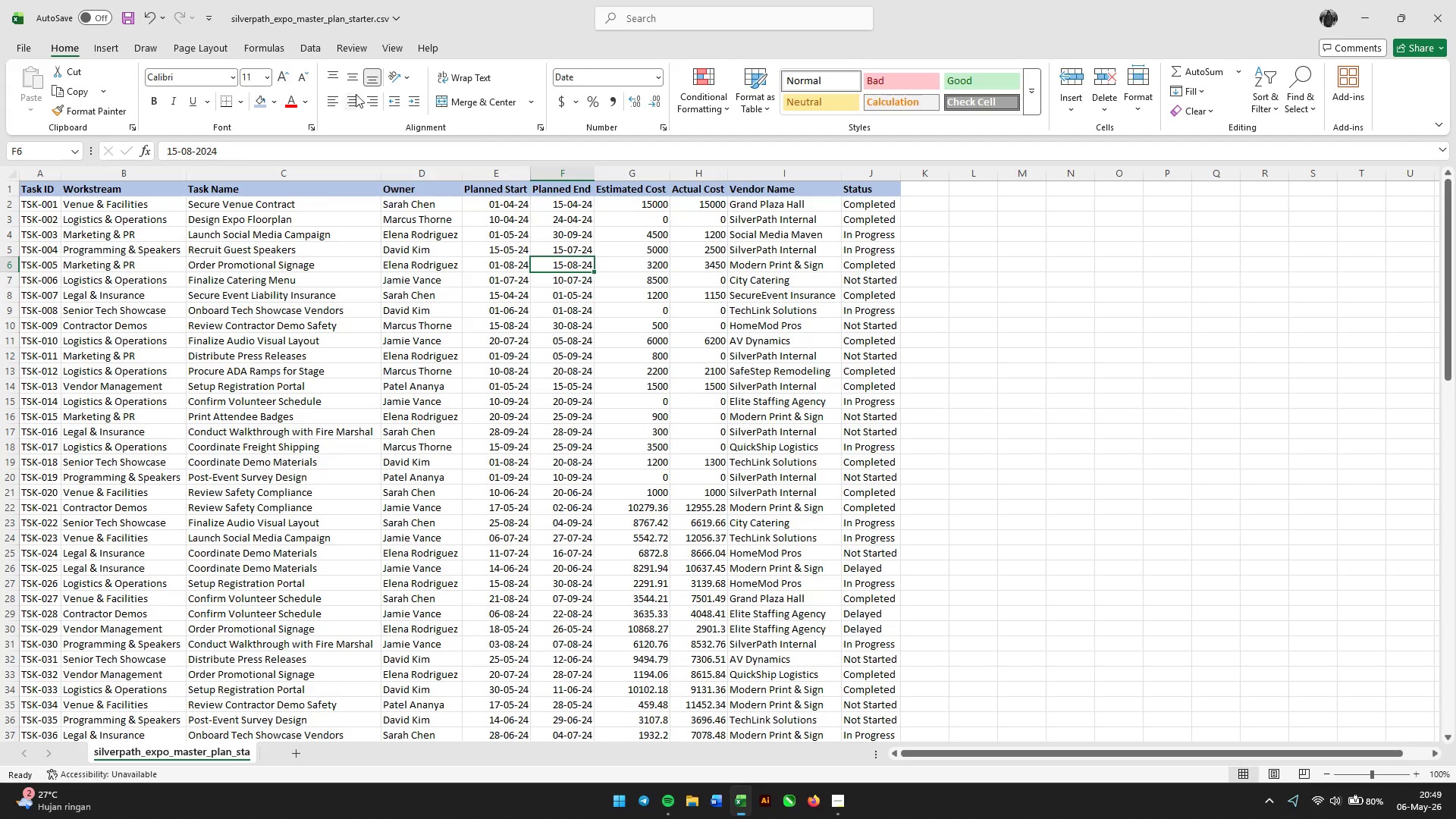 
left_click([390, 52])
 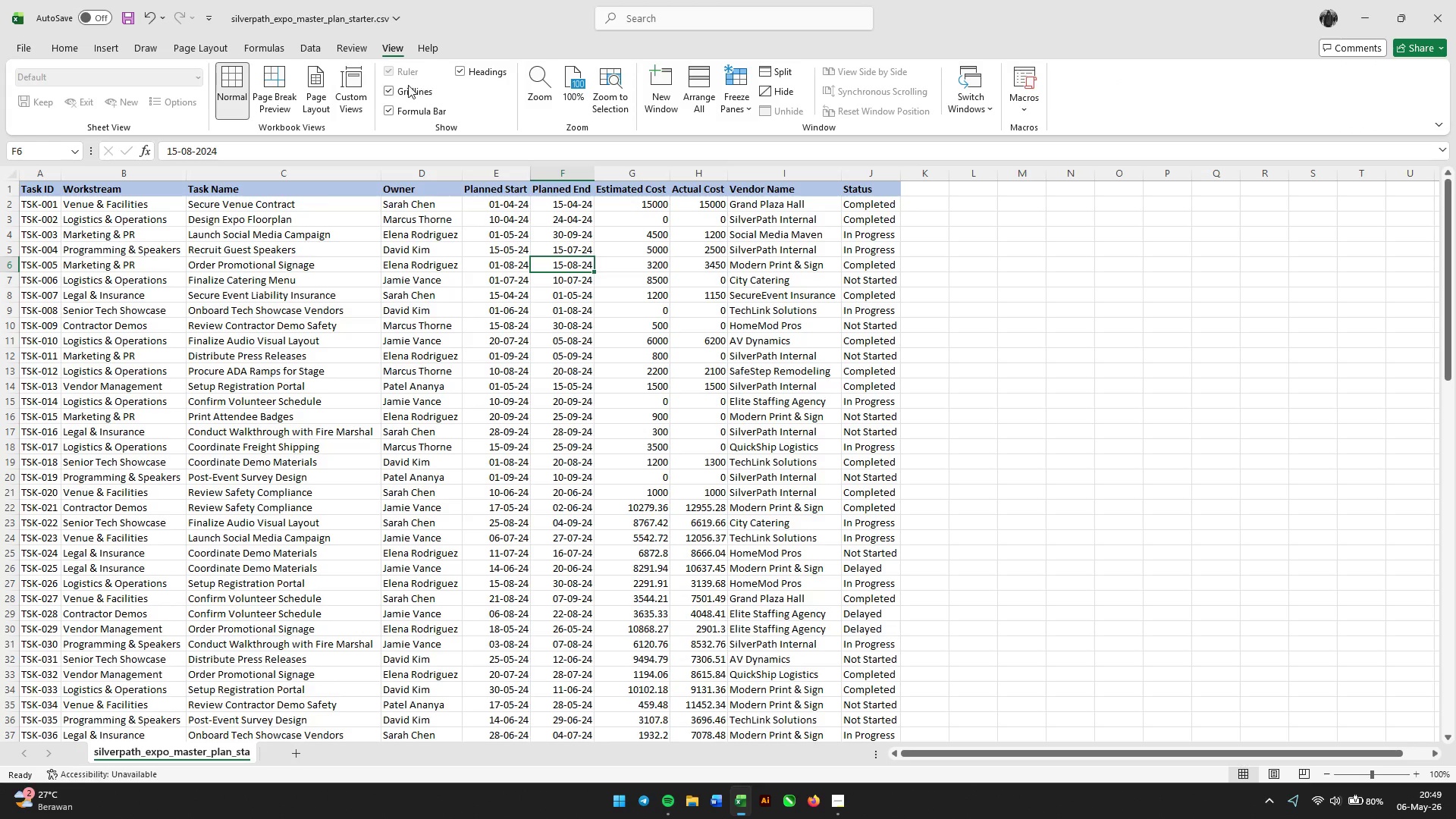 
left_click([407, 88])
 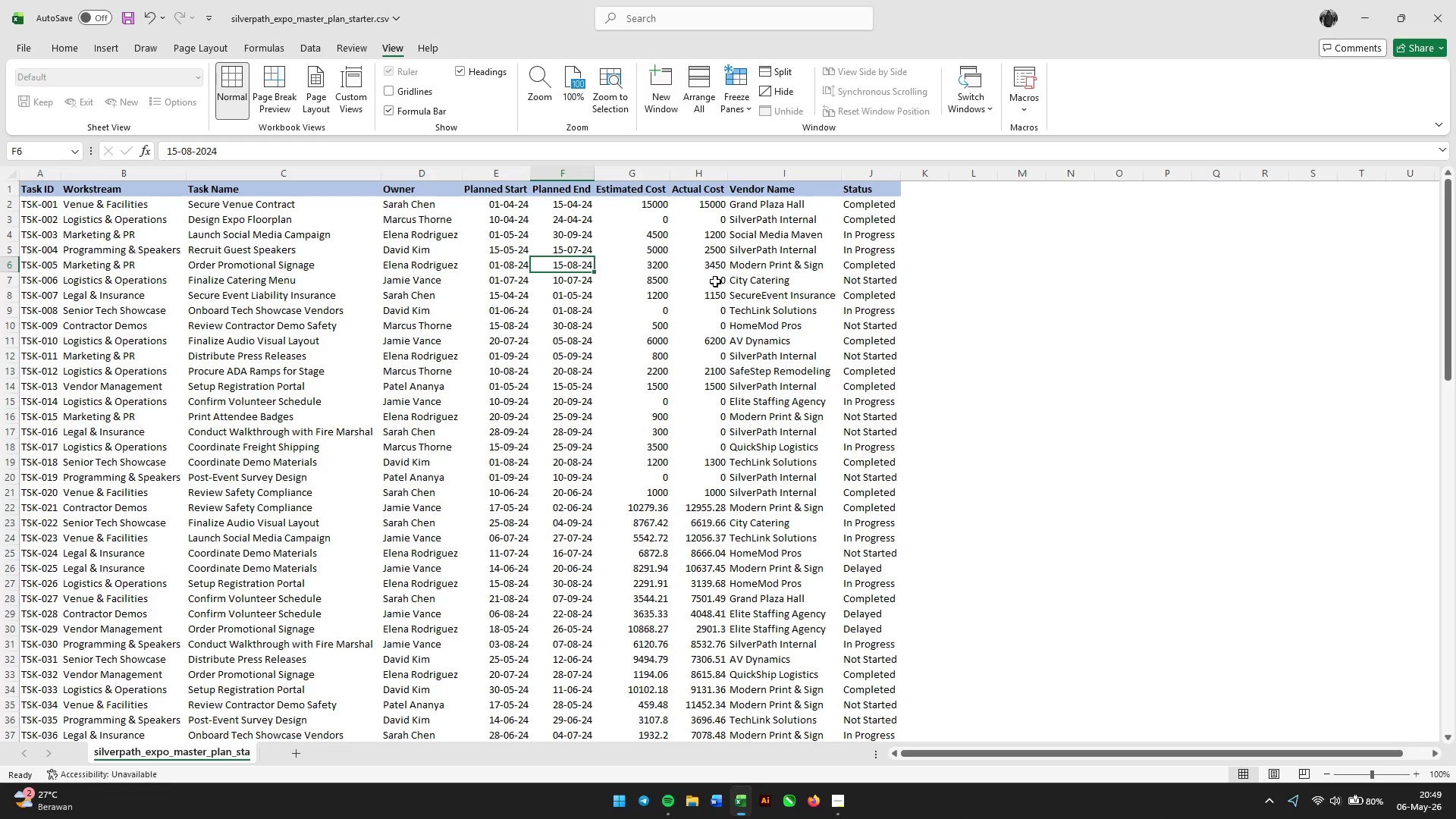 
left_click([839, 272])
 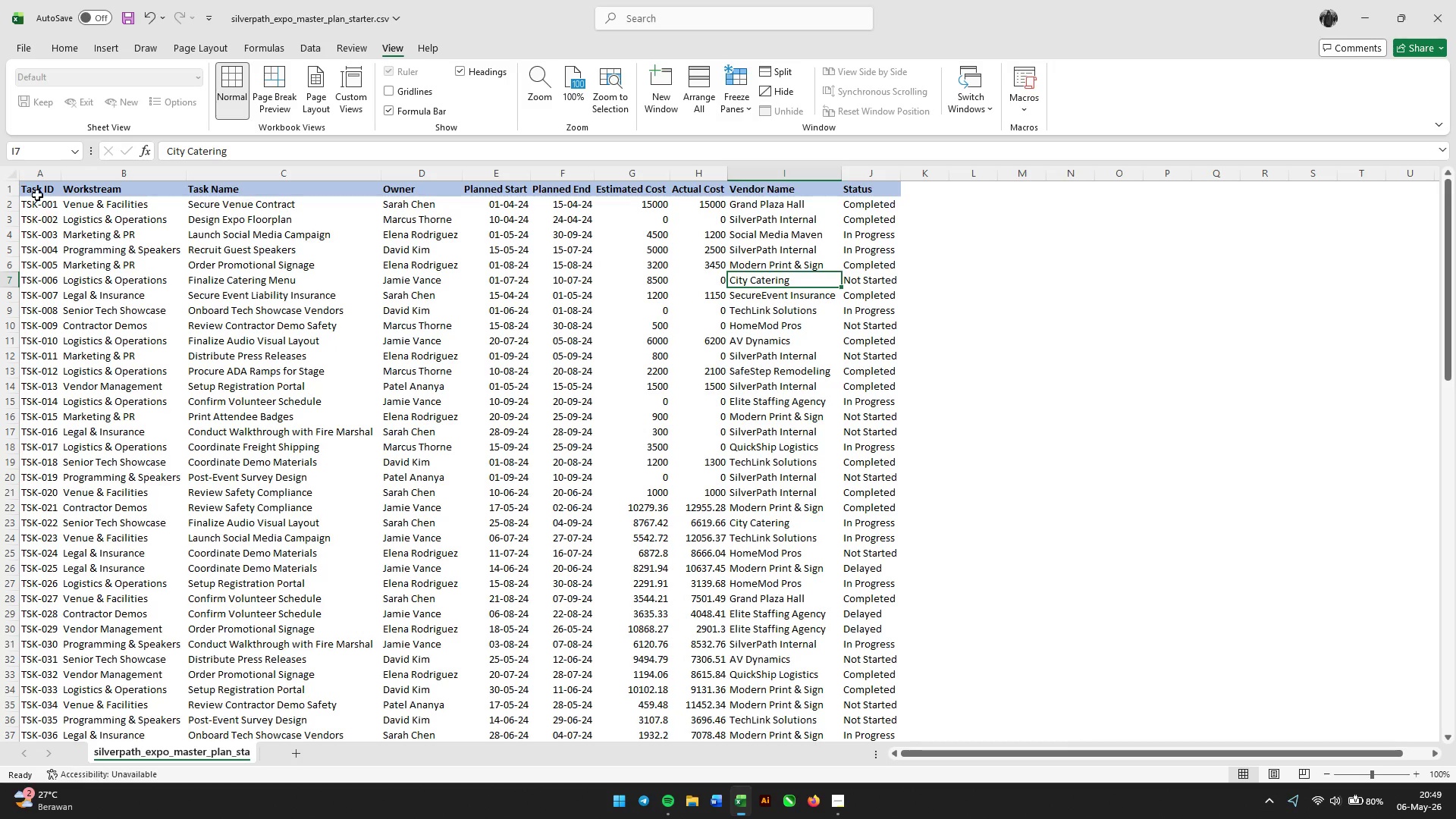 
left_click([36, 192])
 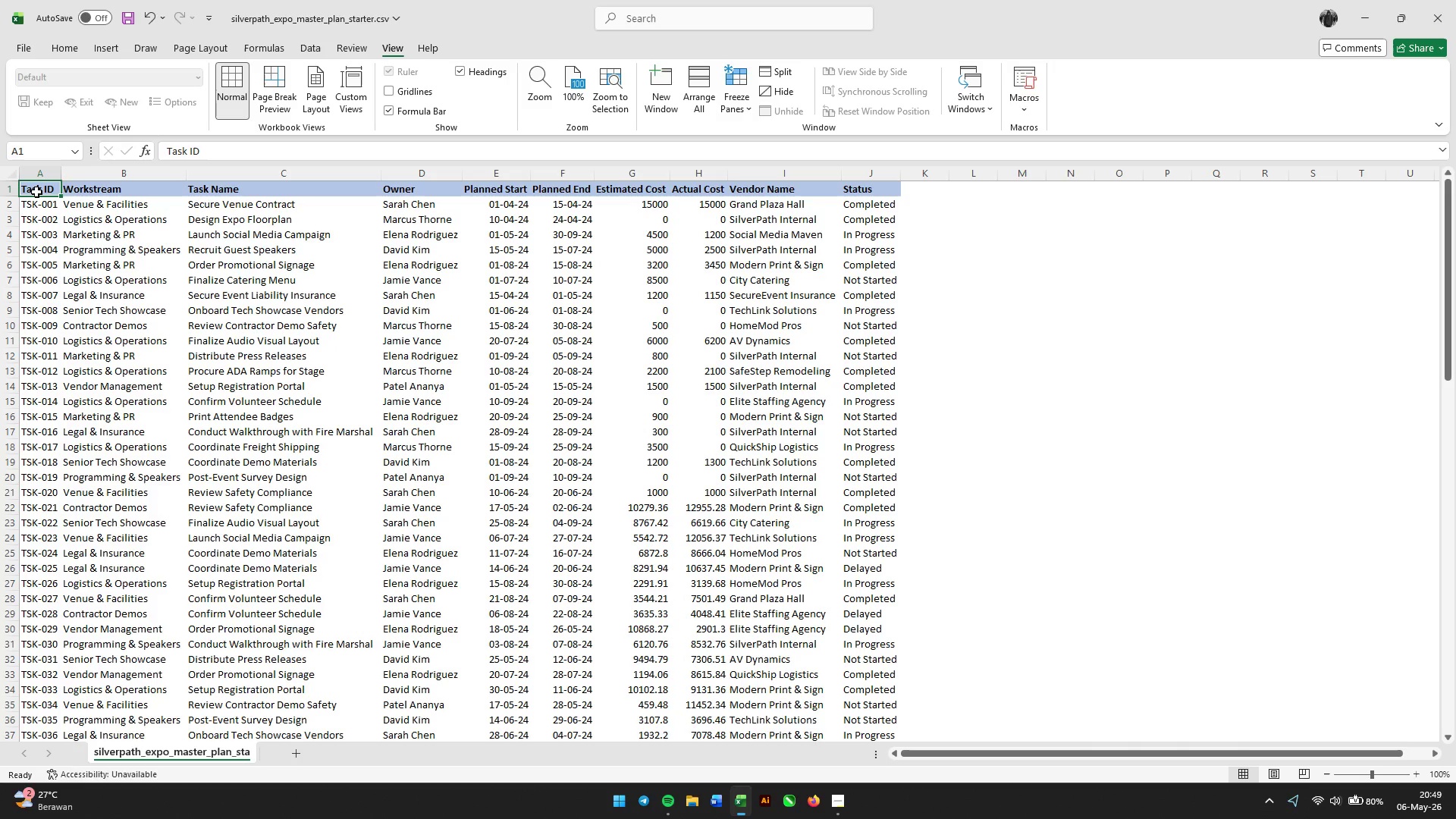 
key(Control+Shift+ArrowRight)
 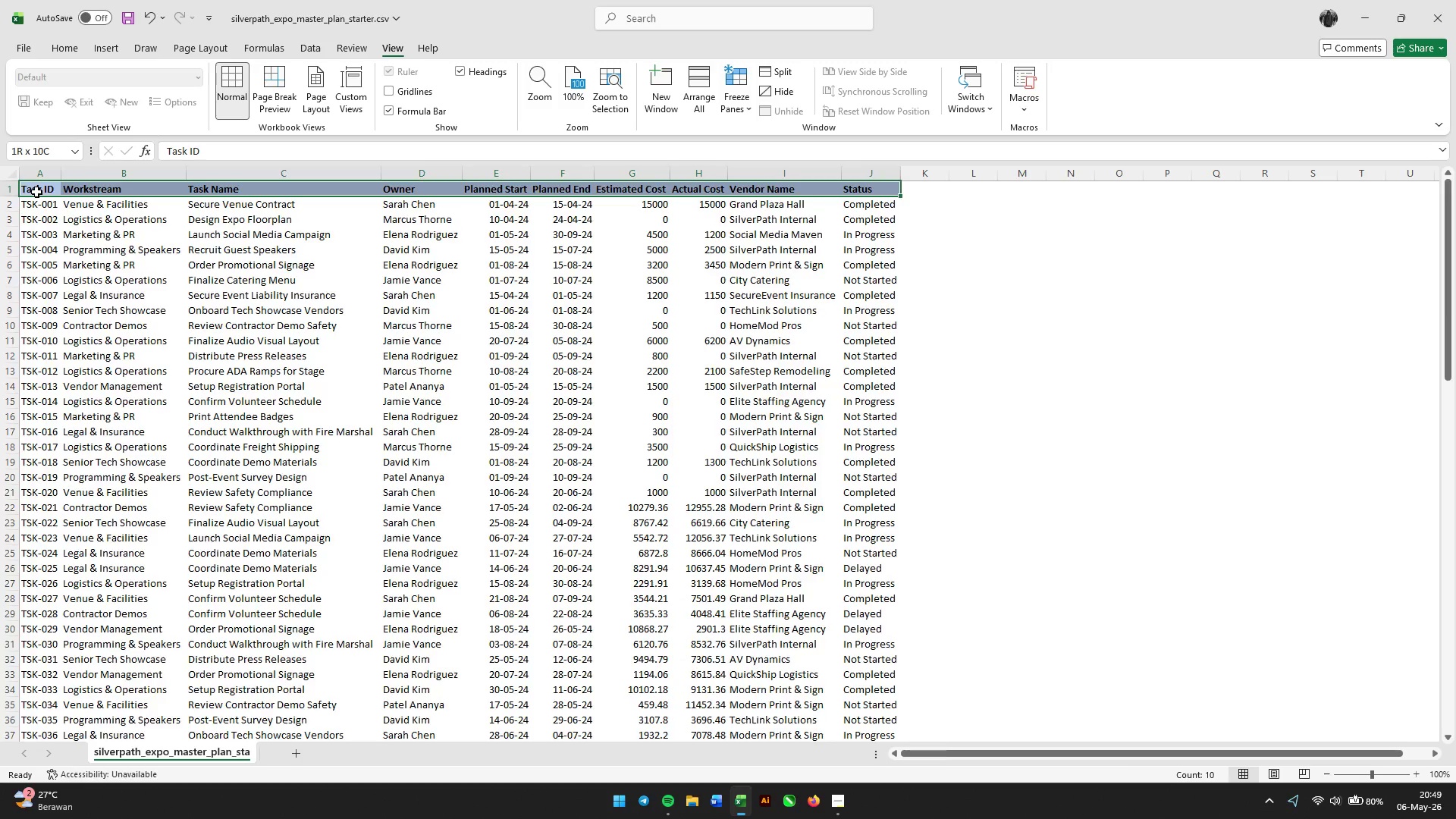 
key(Control+Shift+ArrowDown)
 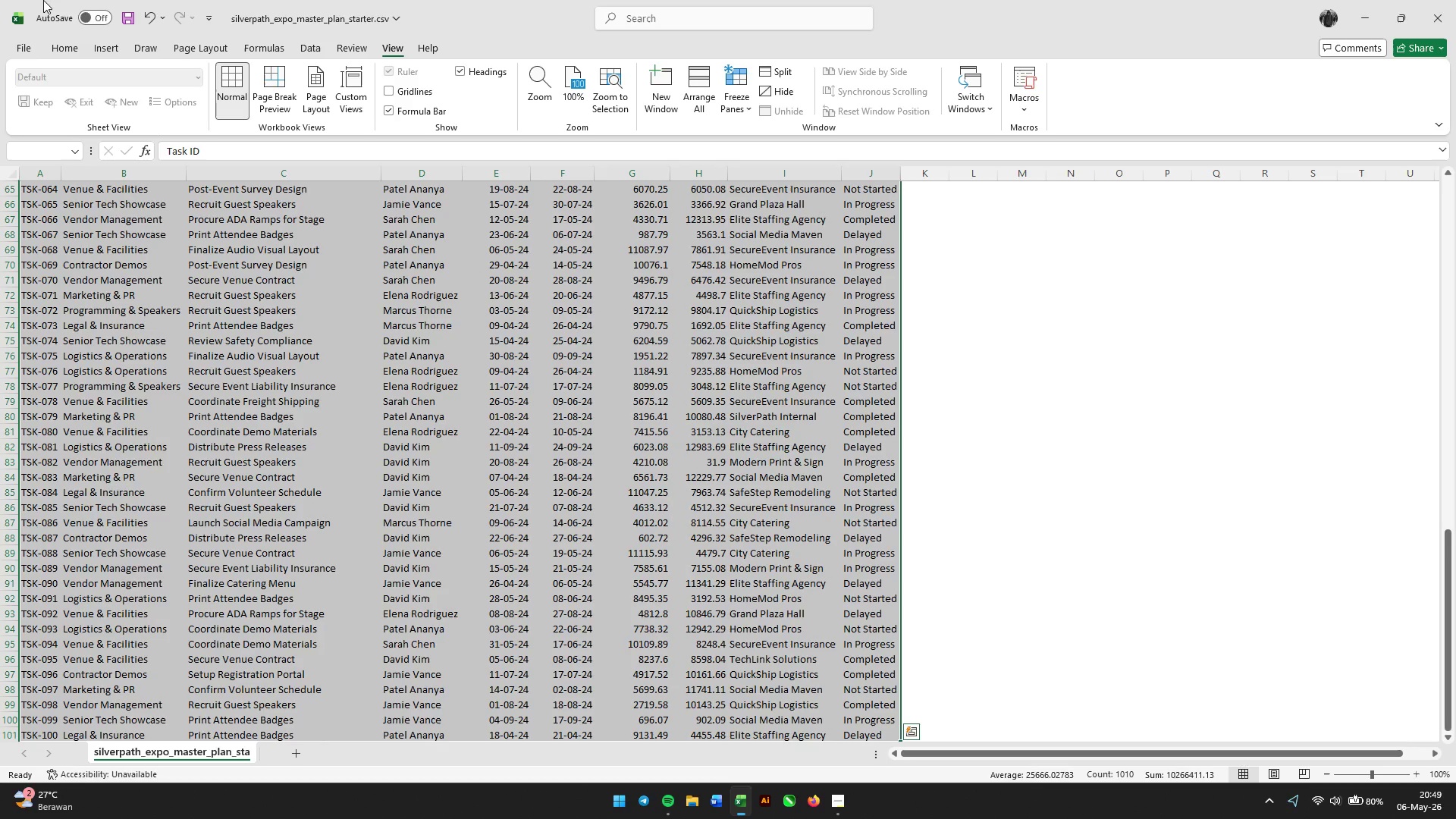 
left_click([54, 55])
 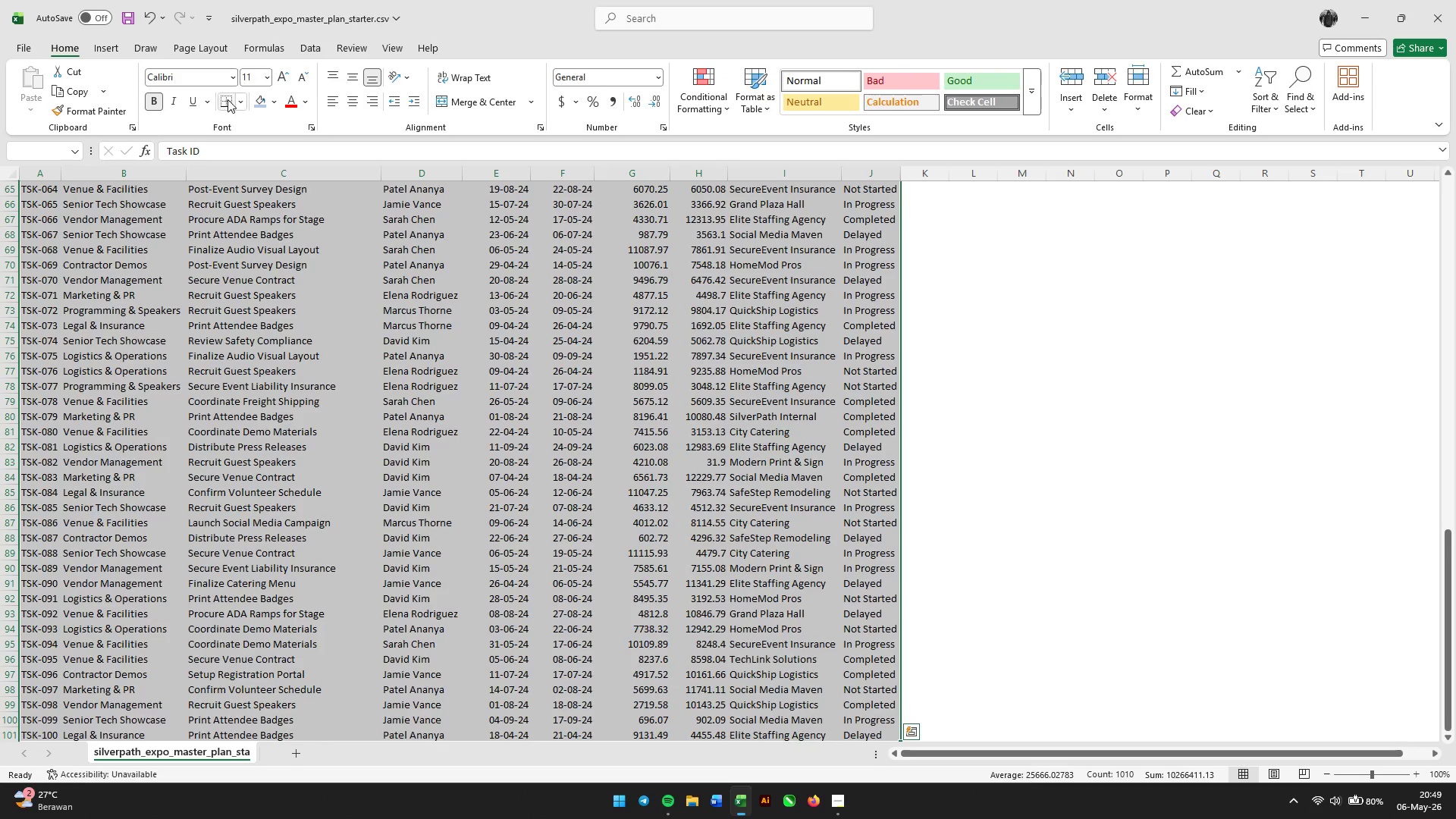 
left_click([243, 99])
 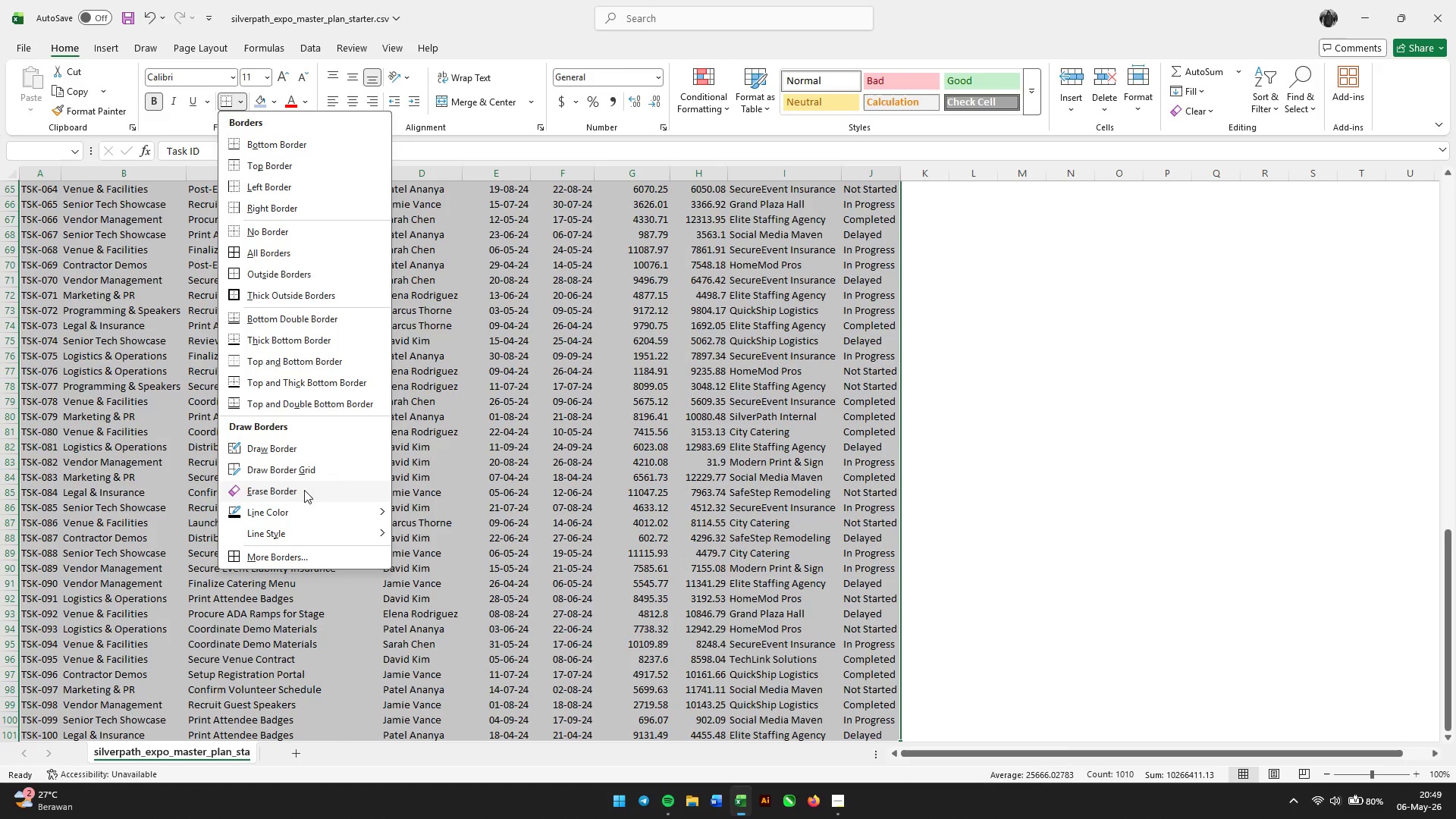 
left_click([340, 512])
 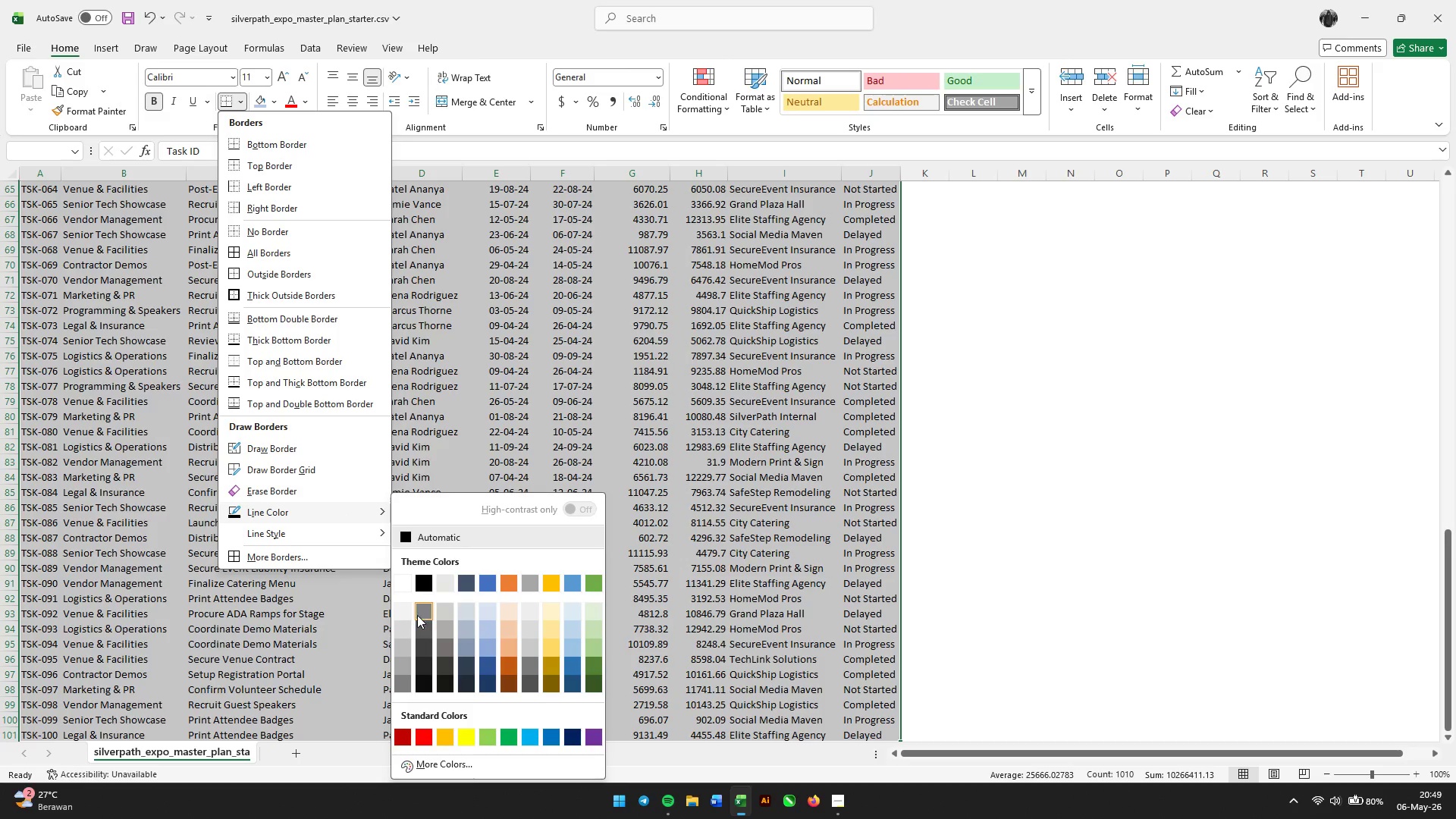 
left_click([400, 629])
 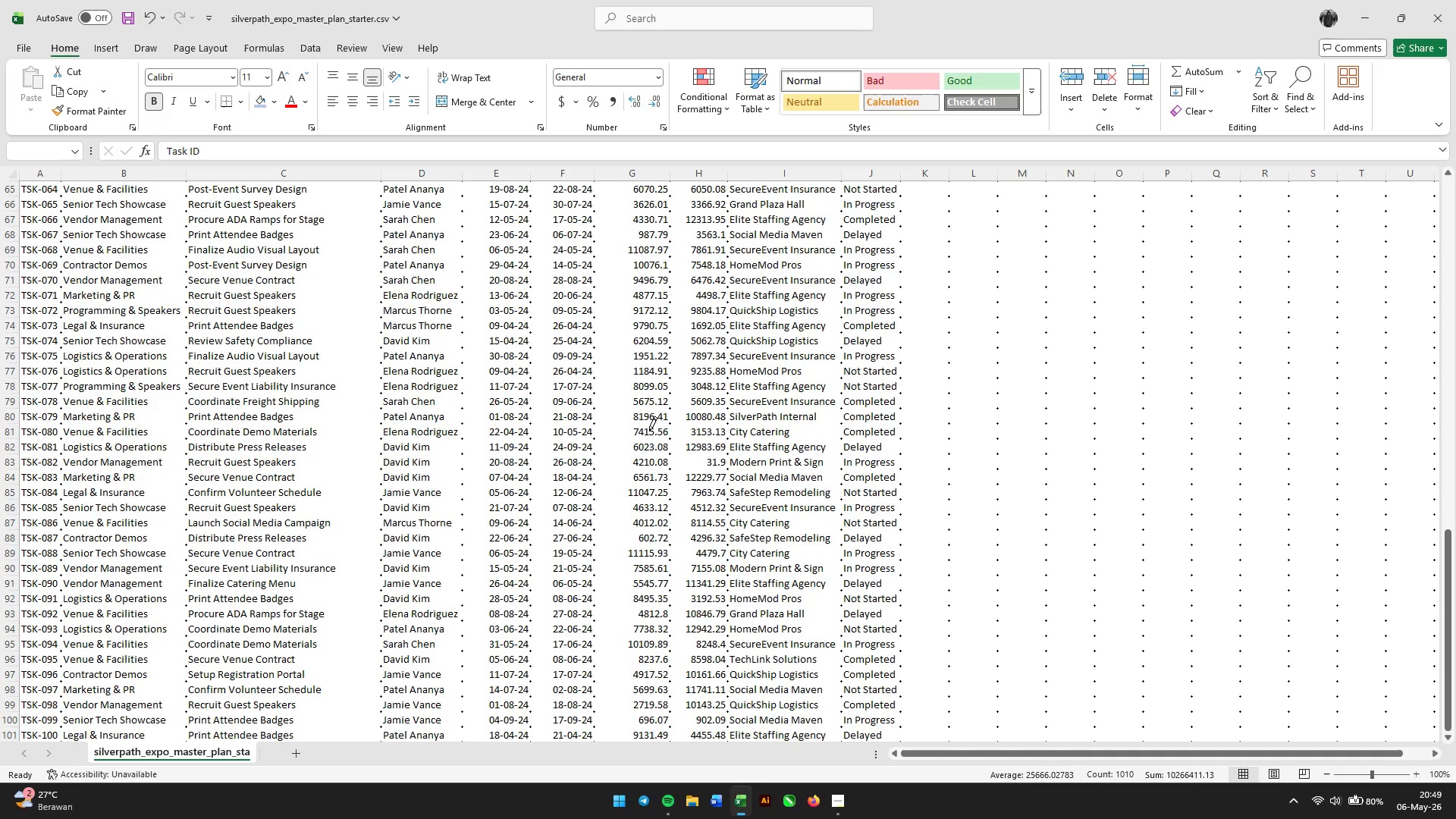 
key(Escape)
 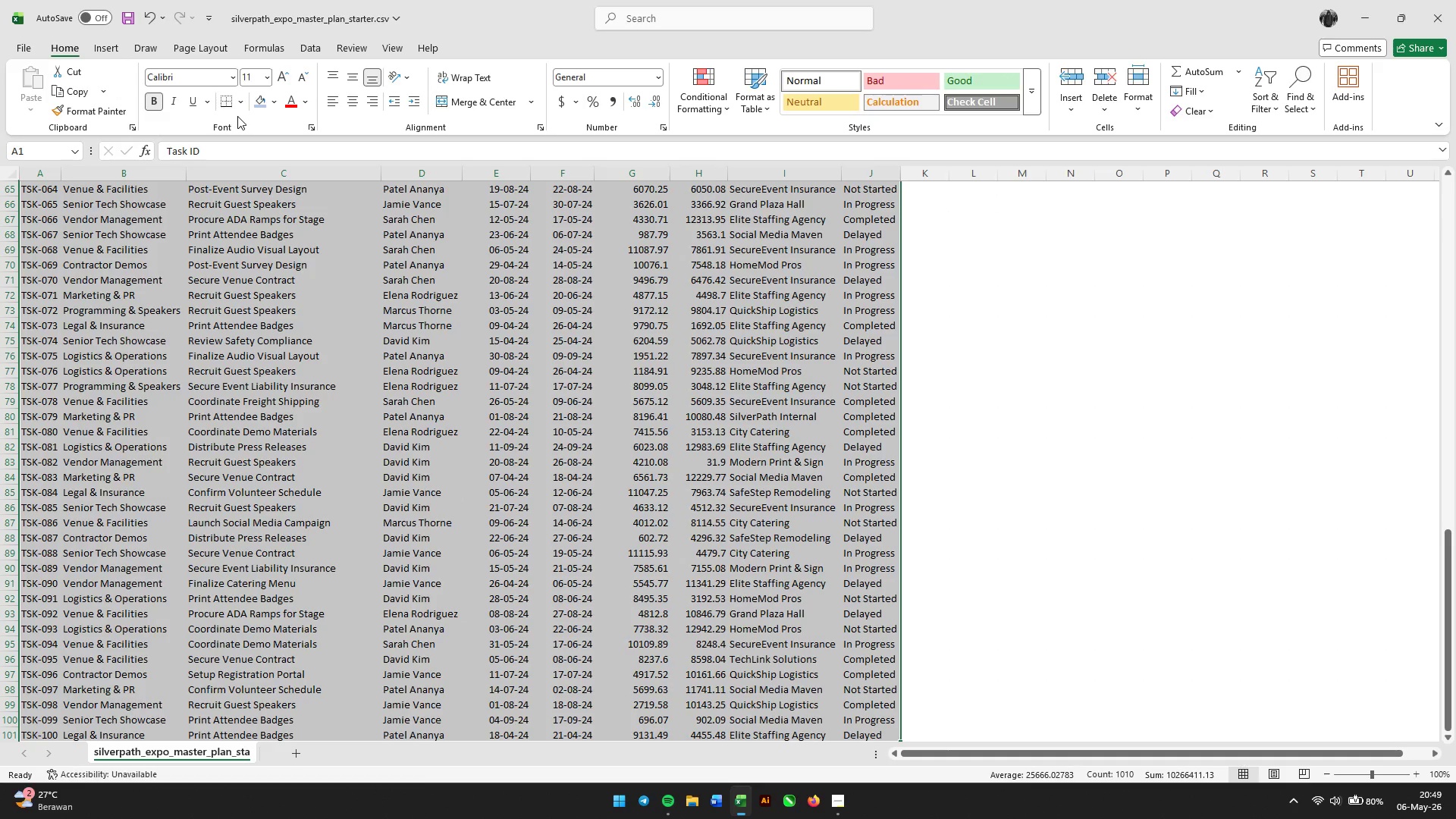 
left_click([240, 106])
 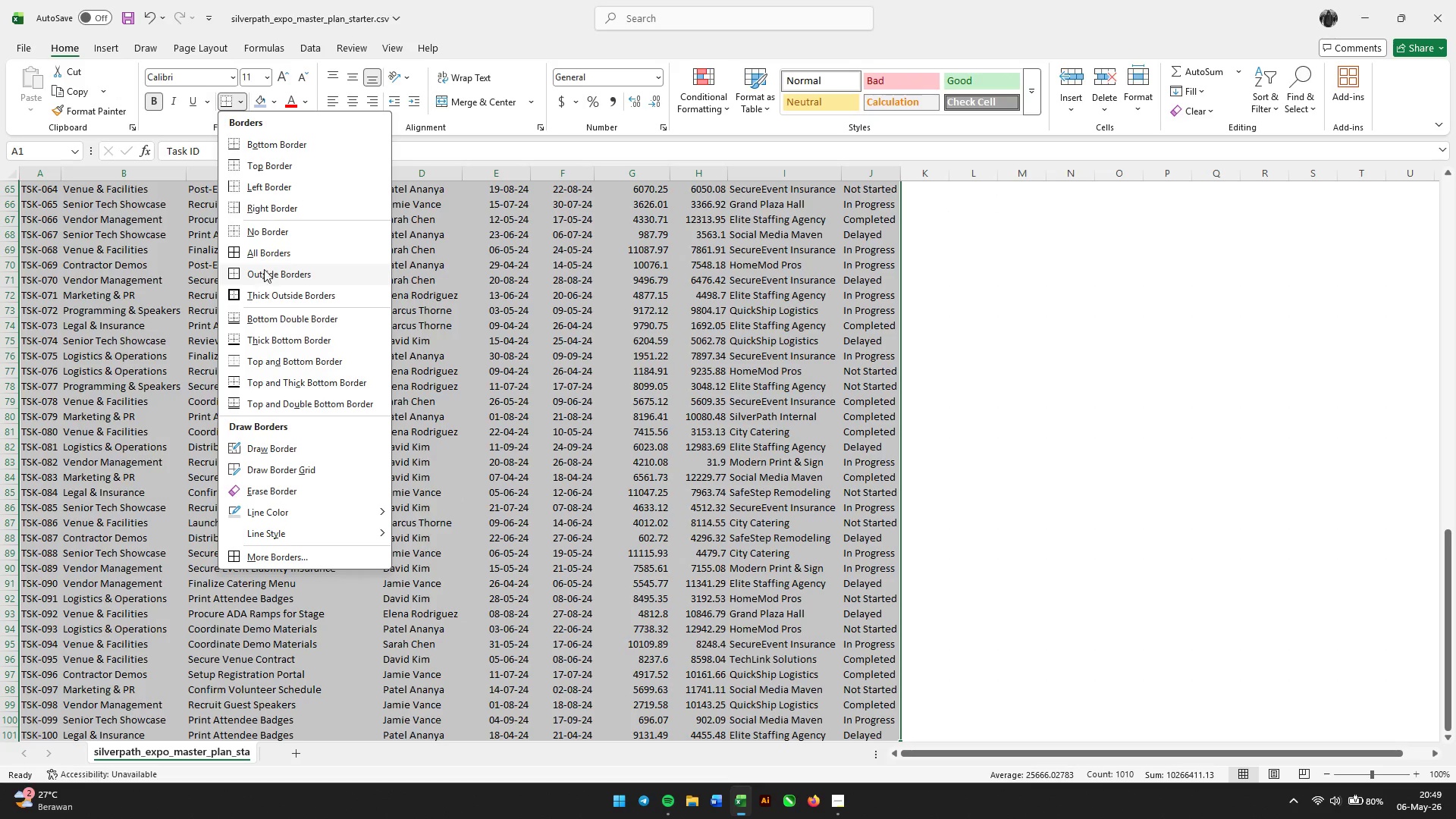 
left_click([268, 253])
 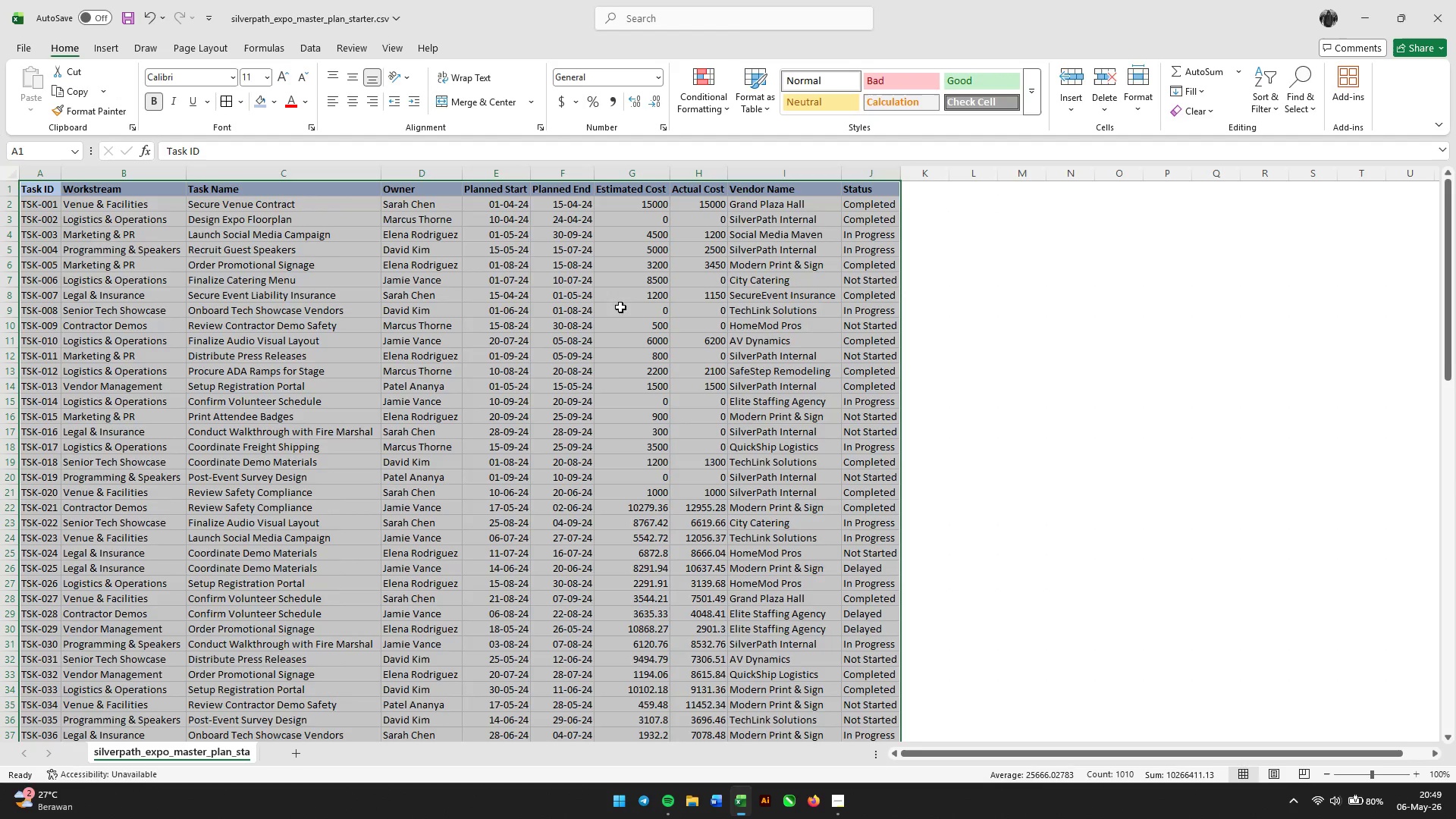 
left_click([691, 340])
 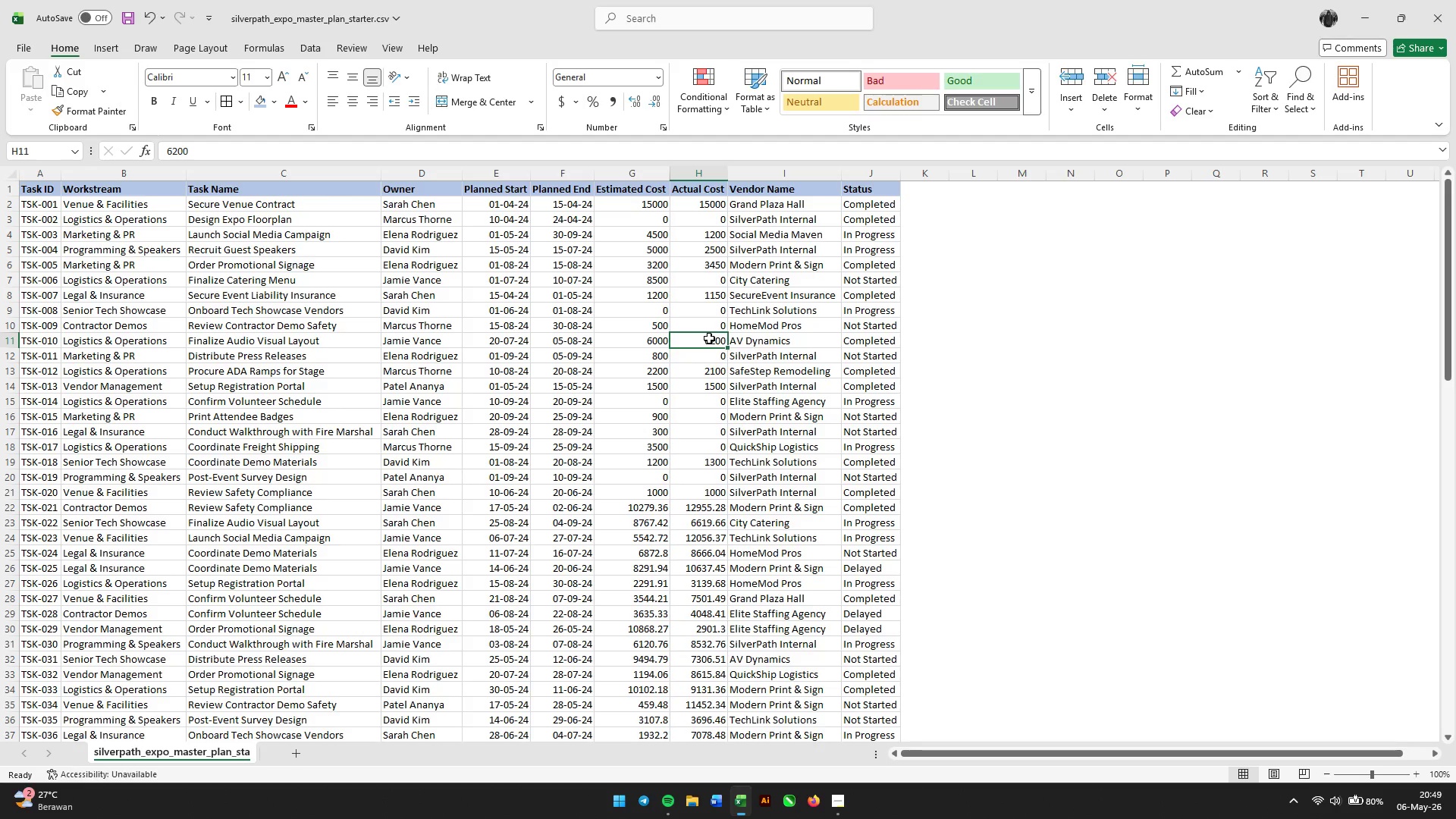 
scroll: coordinate [716, 356], scroll_direction: up, amount: 4.0
 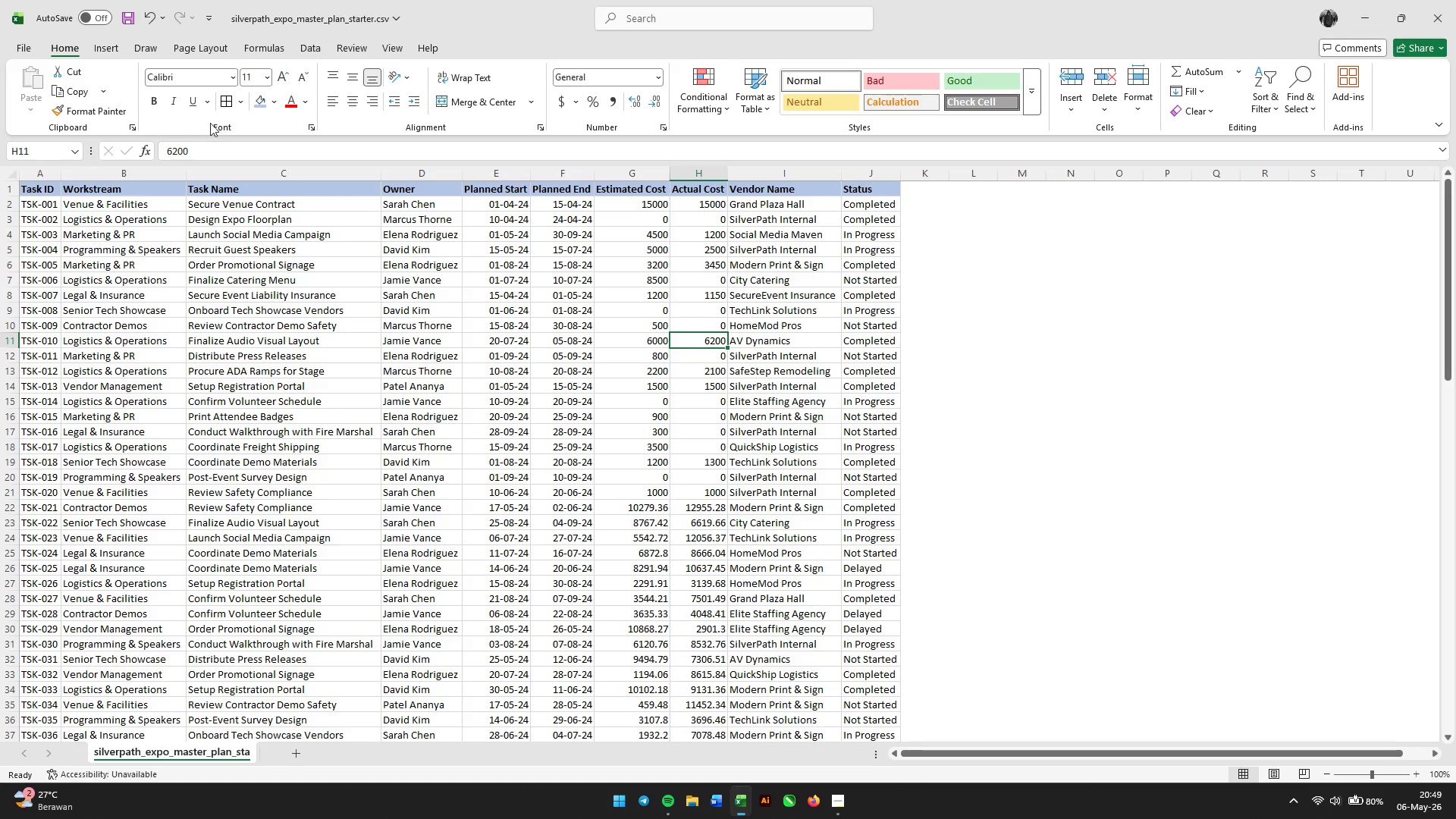 
left_click([23, 50])
 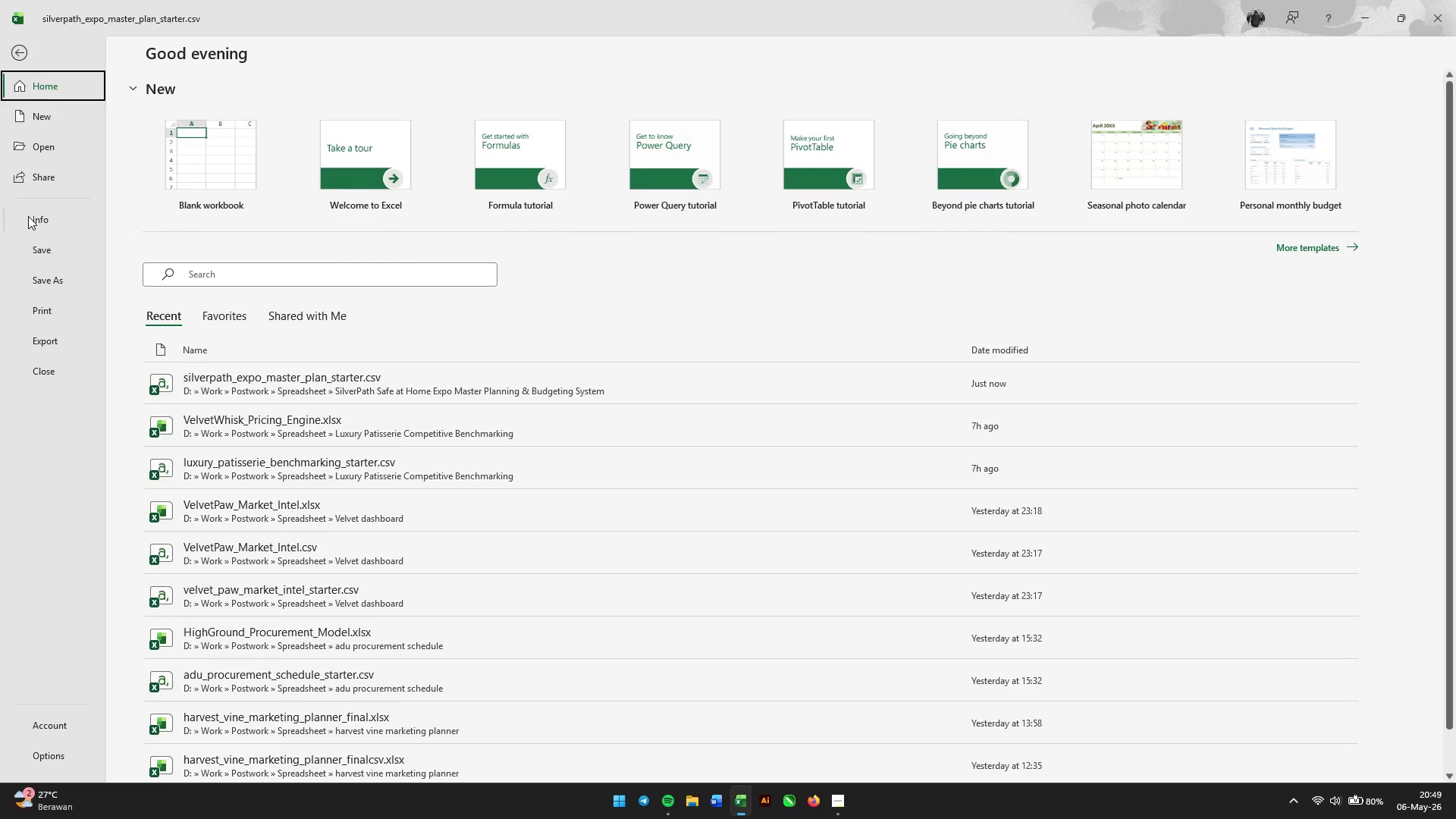 
left_click([38, 270])